 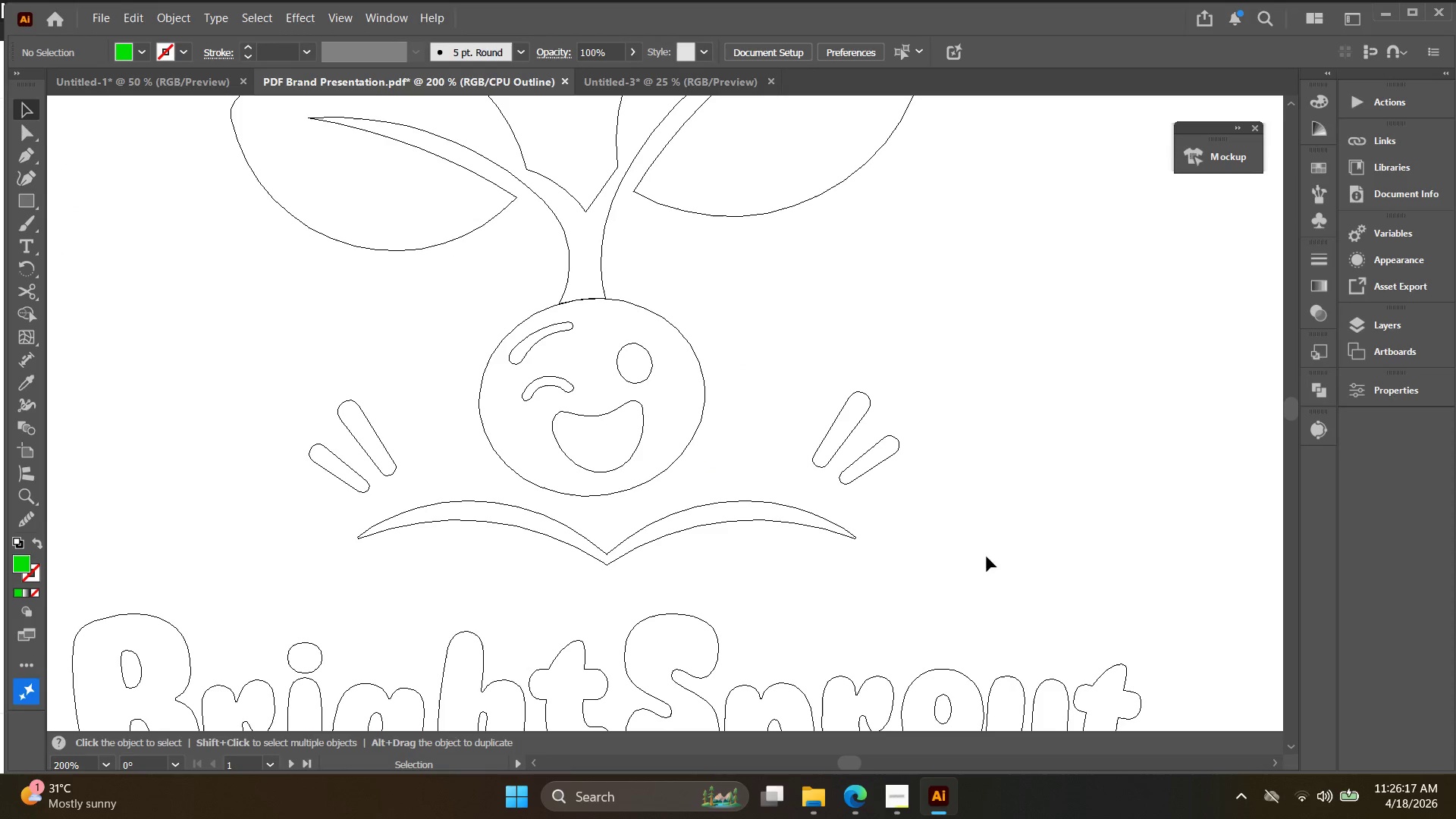 
key(Alt+AltLeft)
 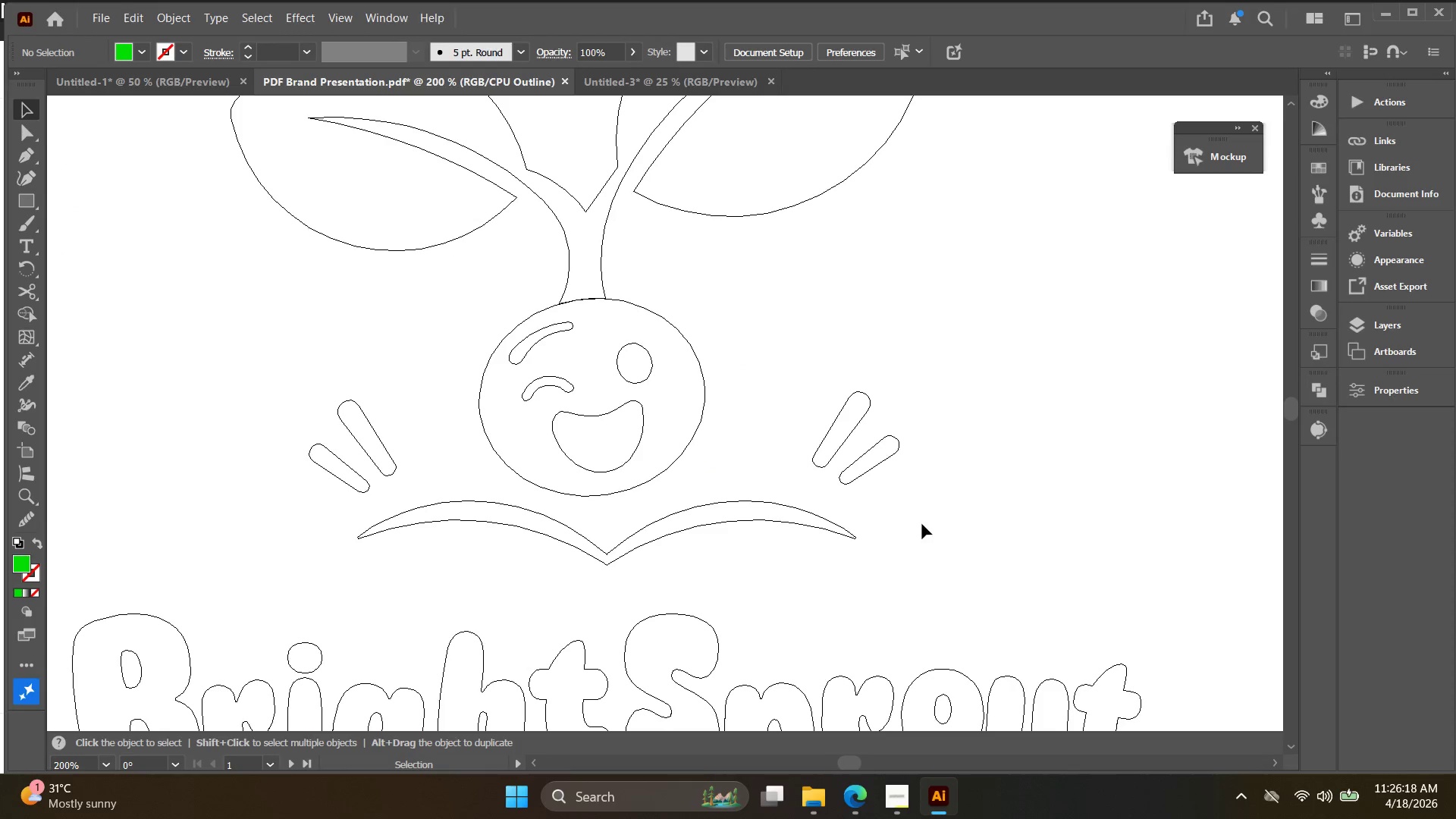 
hold_key(key=Space, duration=0.34)
 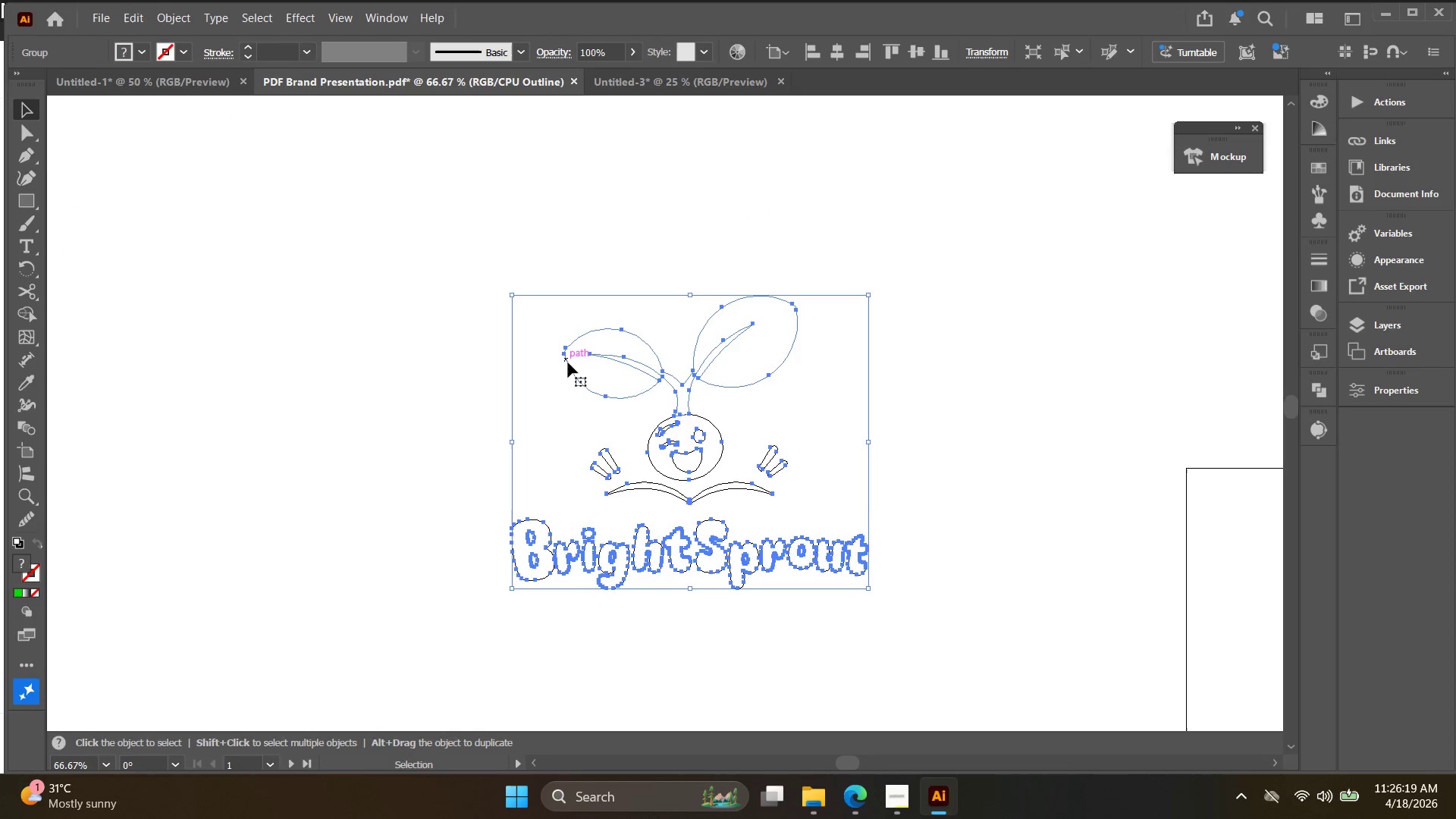 
left_click_drag(start_coordinate=[950, 518], to_coordinate=[824, 482])
 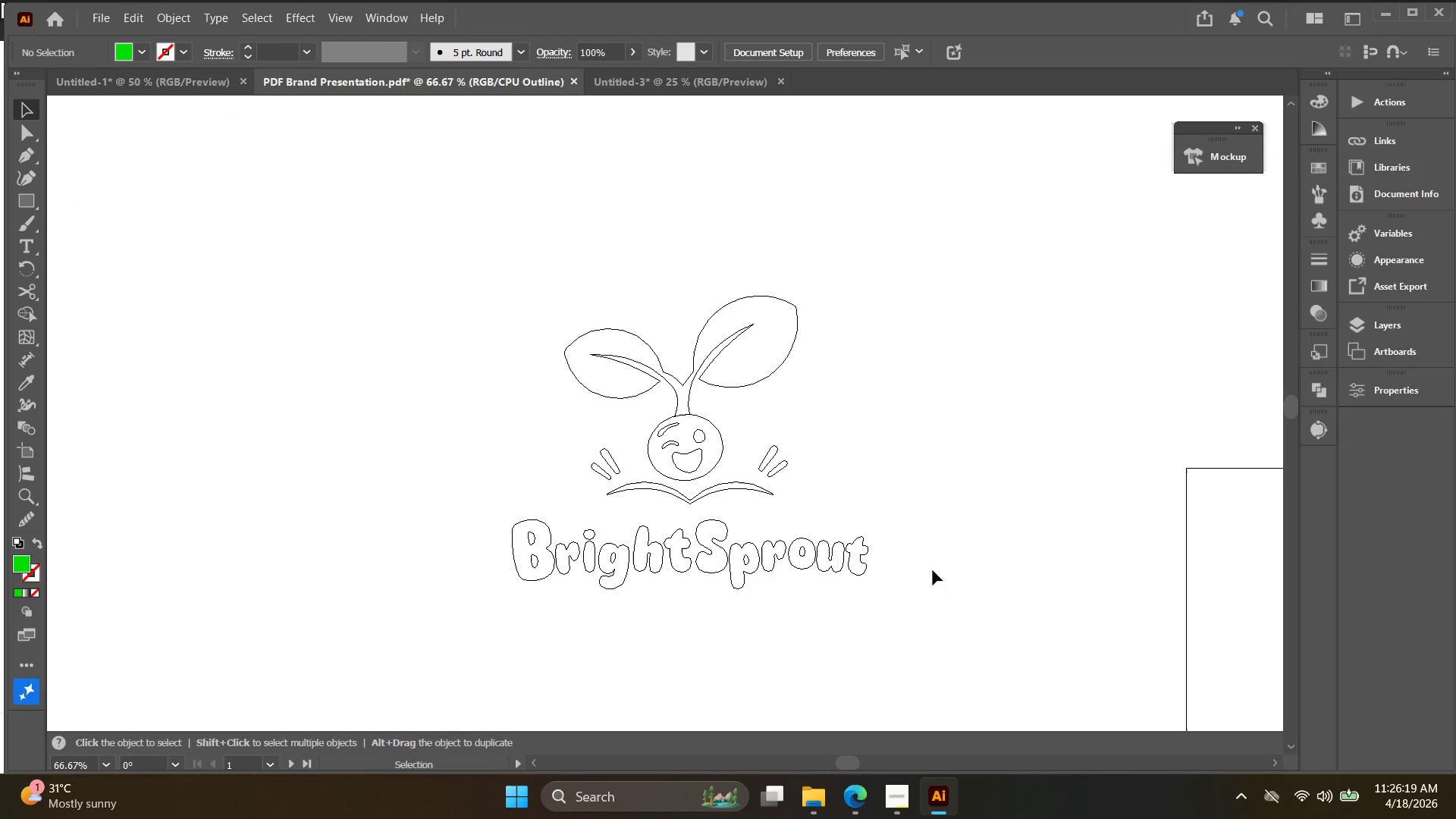 
scroll: coordinate [921, 526], scroll_direction: down, amount: 3.0
 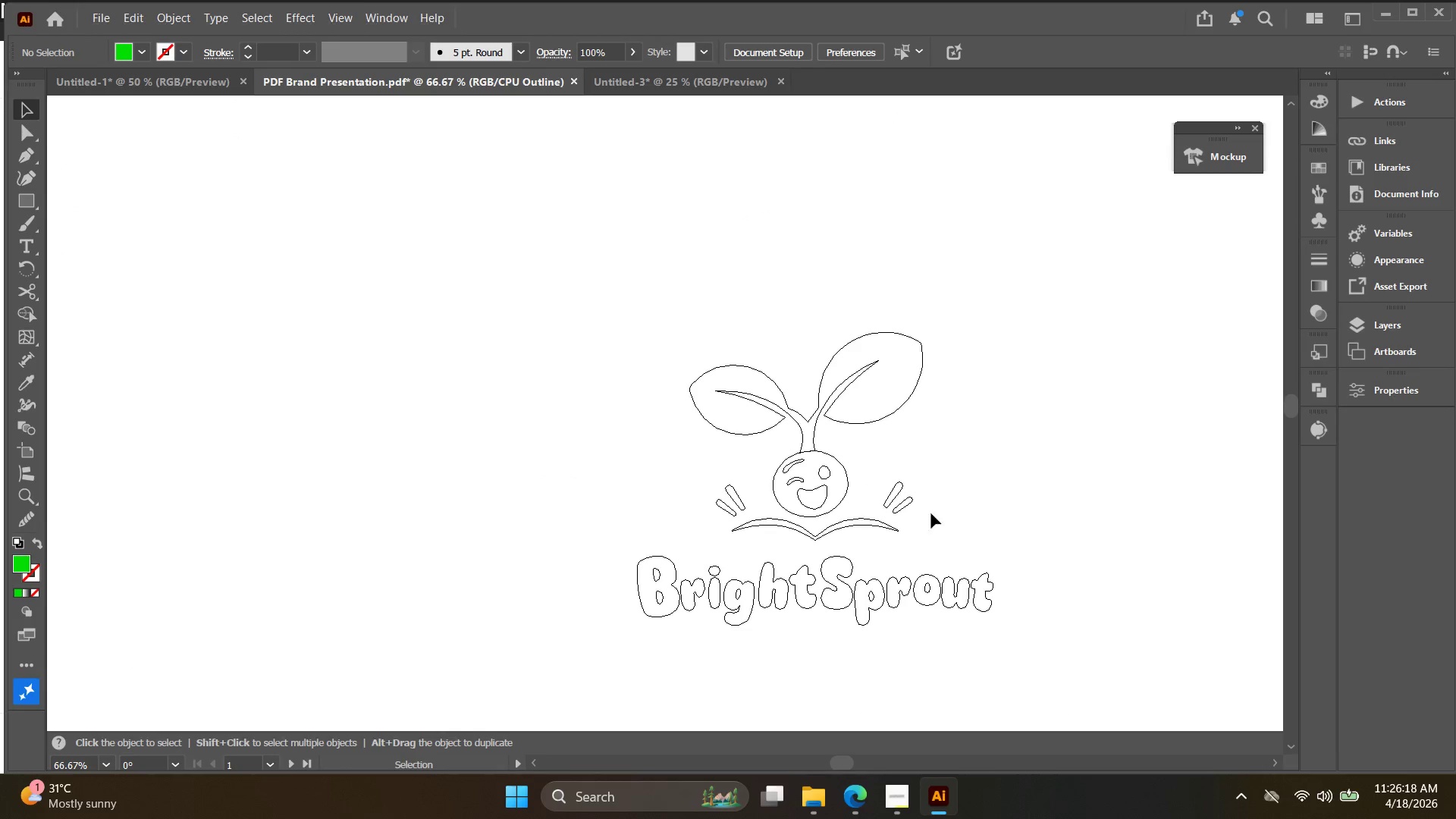 
left_click_drag(start_coordinate=[927, 569], to_coordinate=[569, 359])
 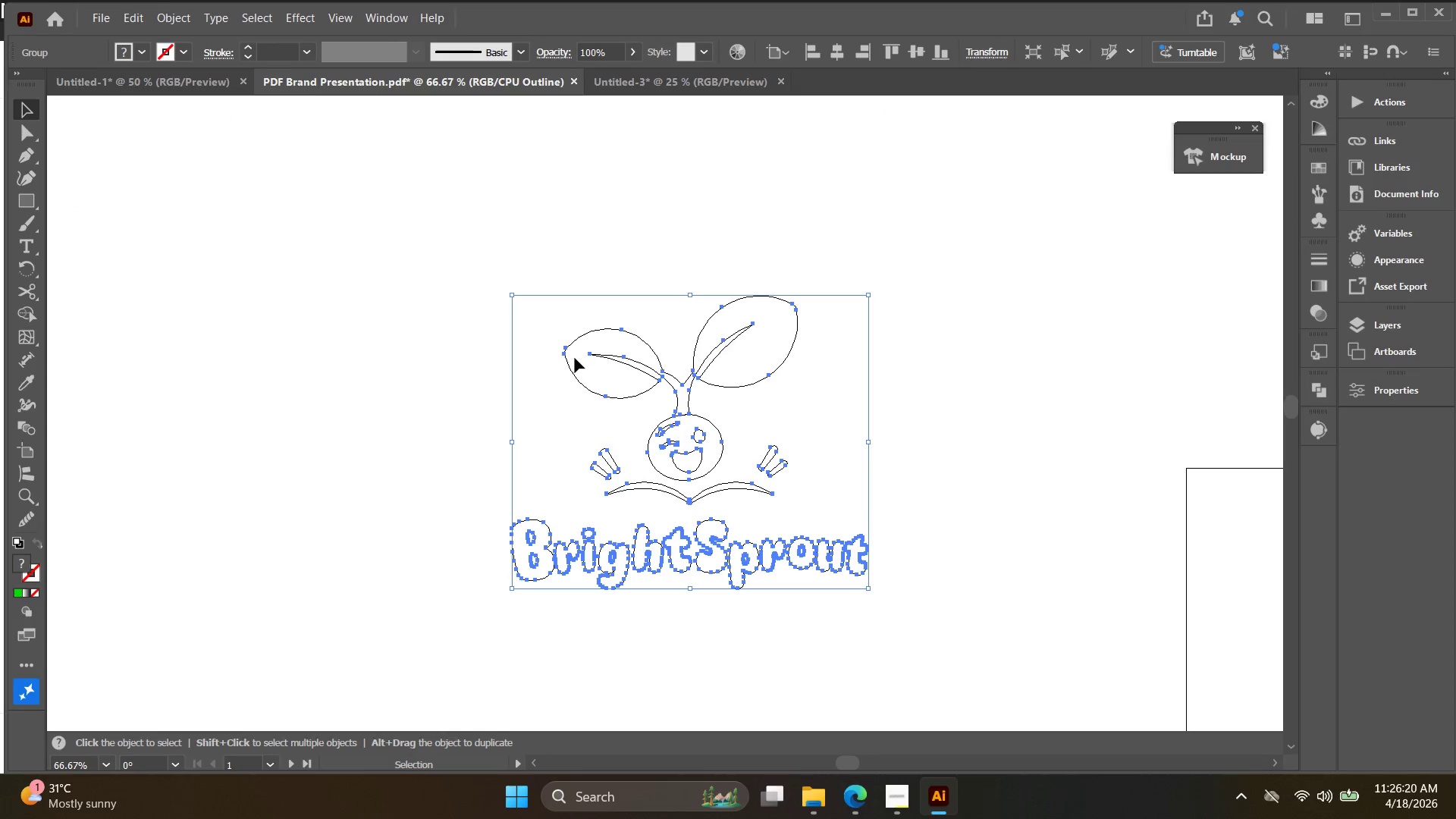 
left_click([607, 347])
 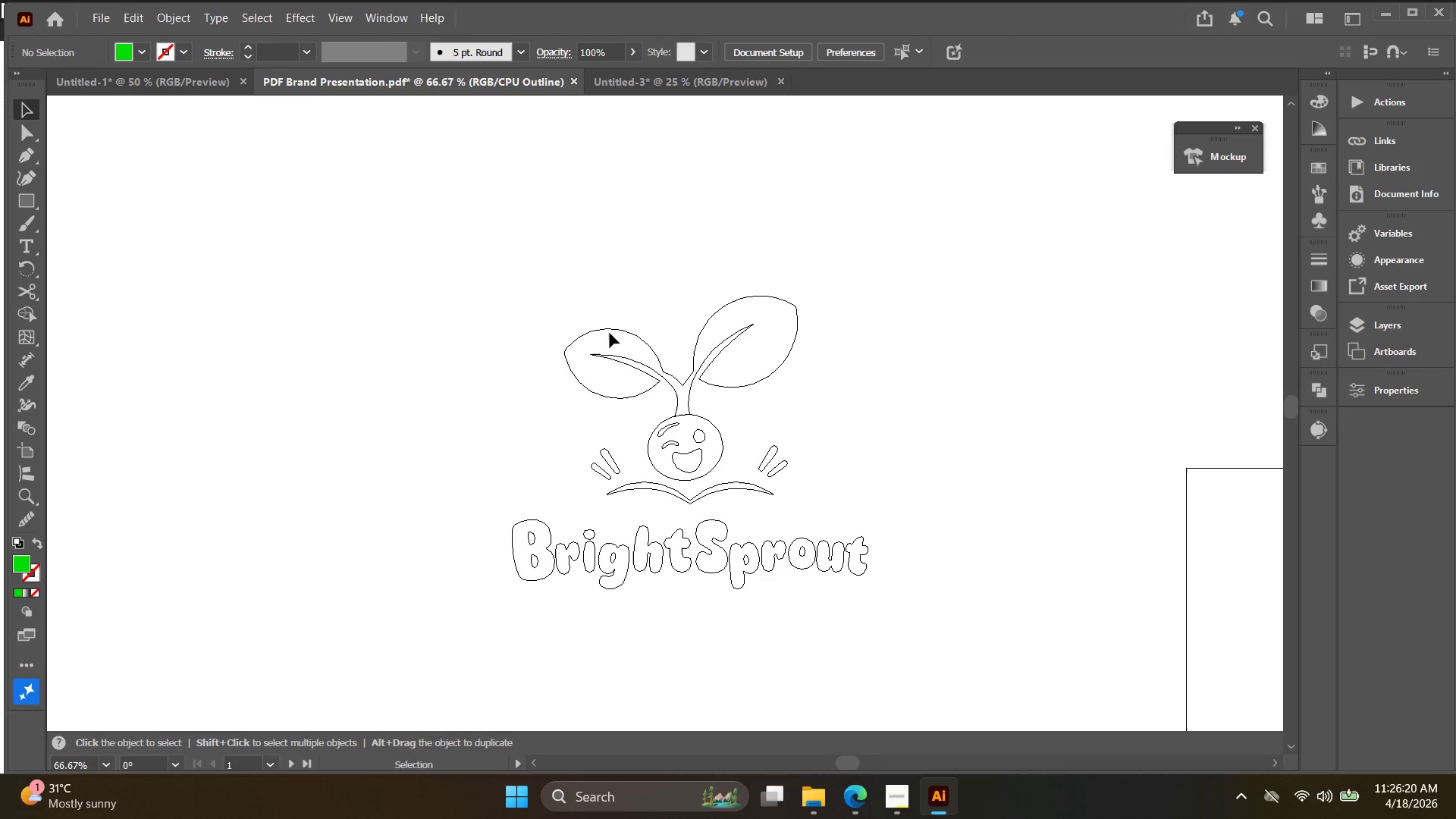 
key(Alt+AltLeft)
 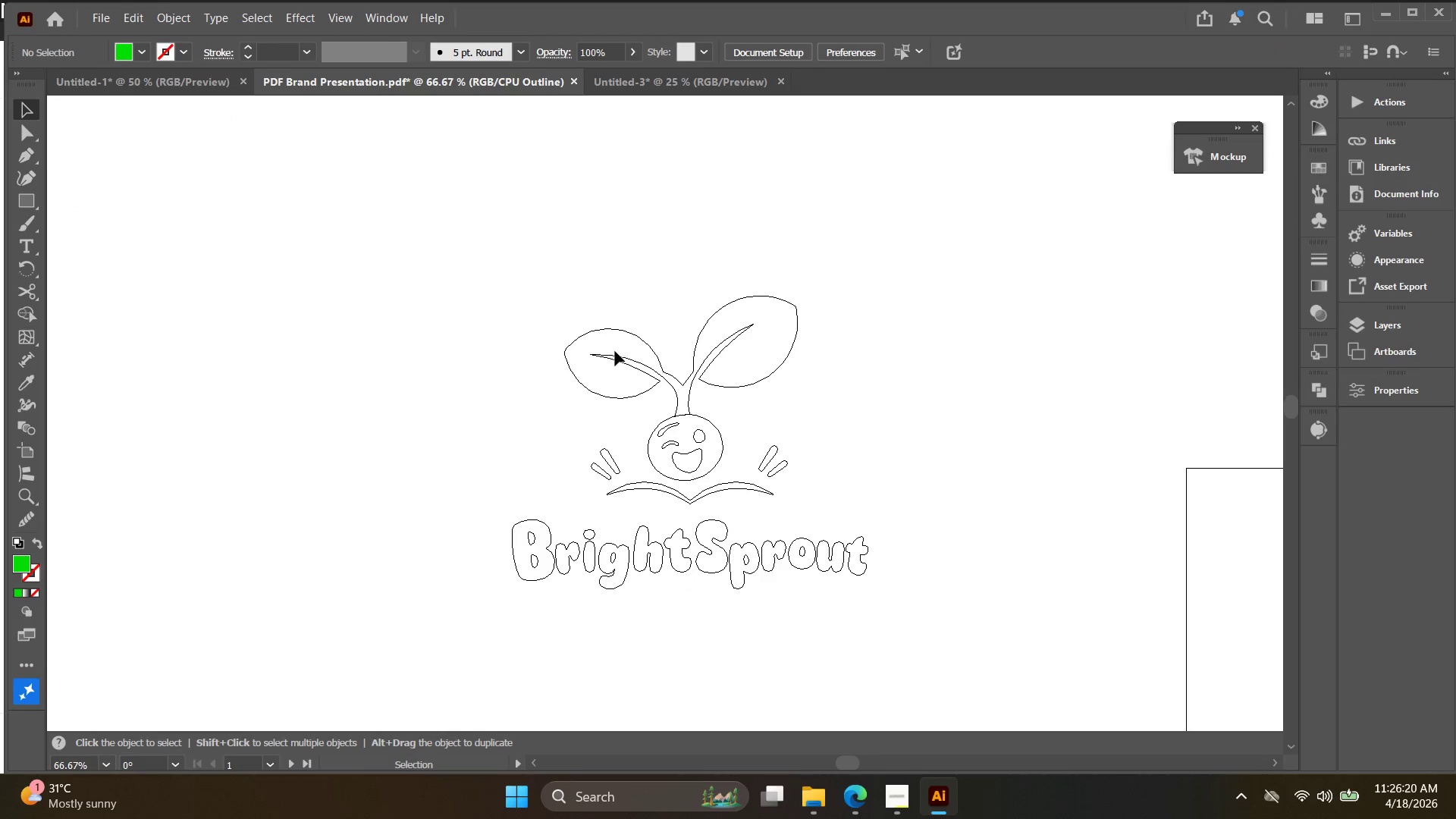 
hold_key(key=Space, duration=0.36)
 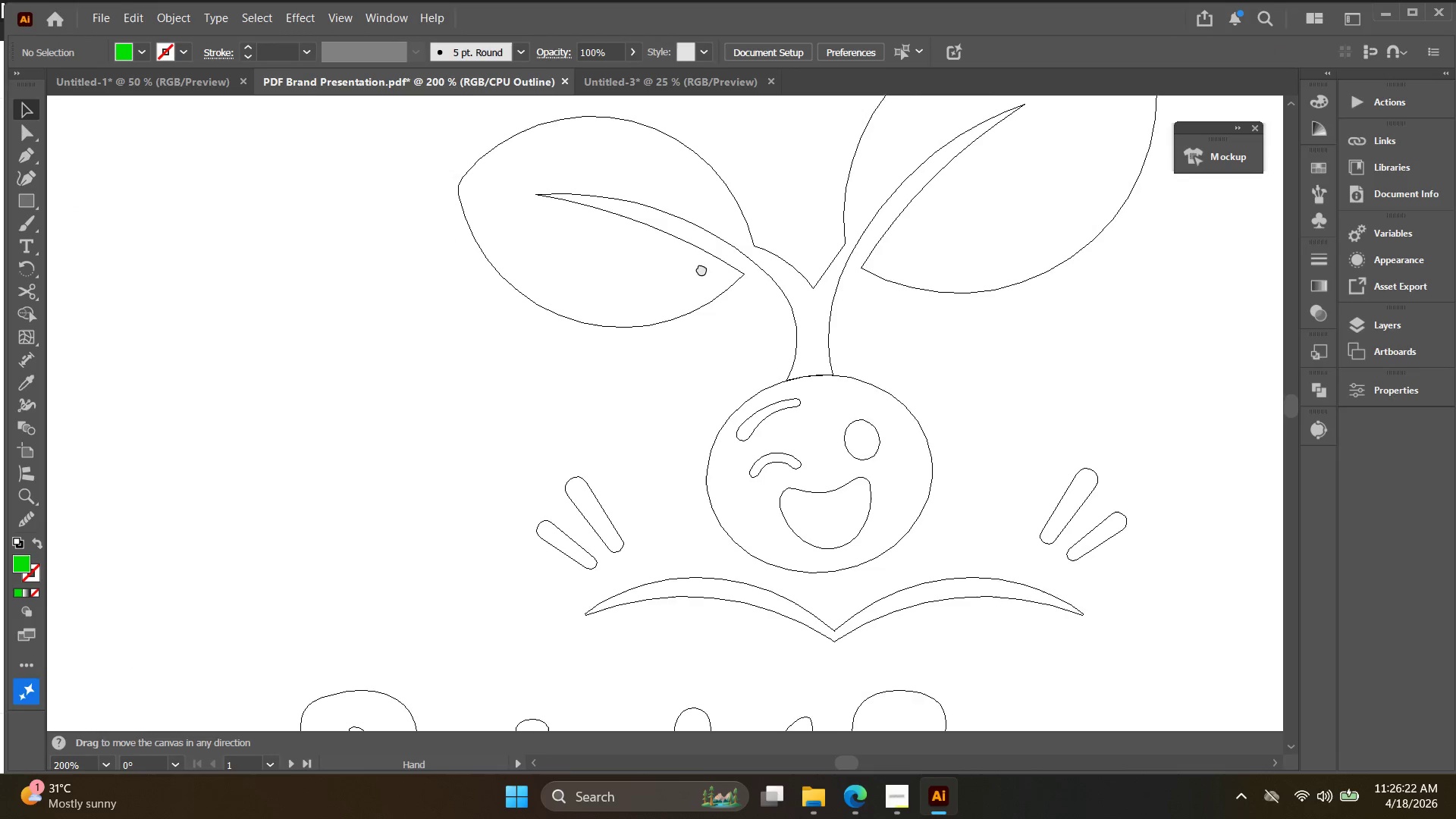 
left_click_drag(start_coordinate=[667, 359], to_coordinate=[588, 311])
 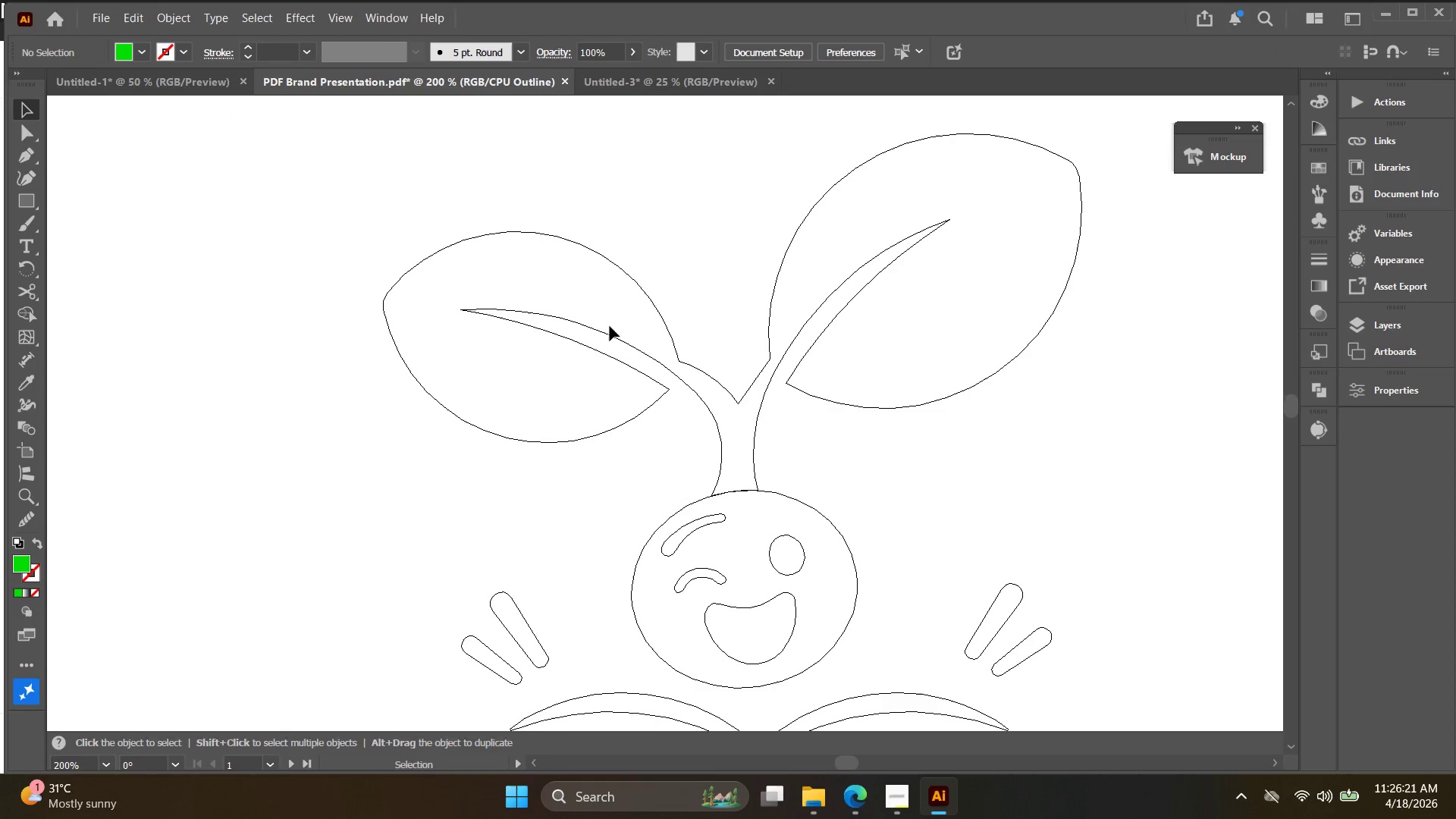 
scroll: coordinate [617, 355], scroll_direction: up, amount: 3.0
 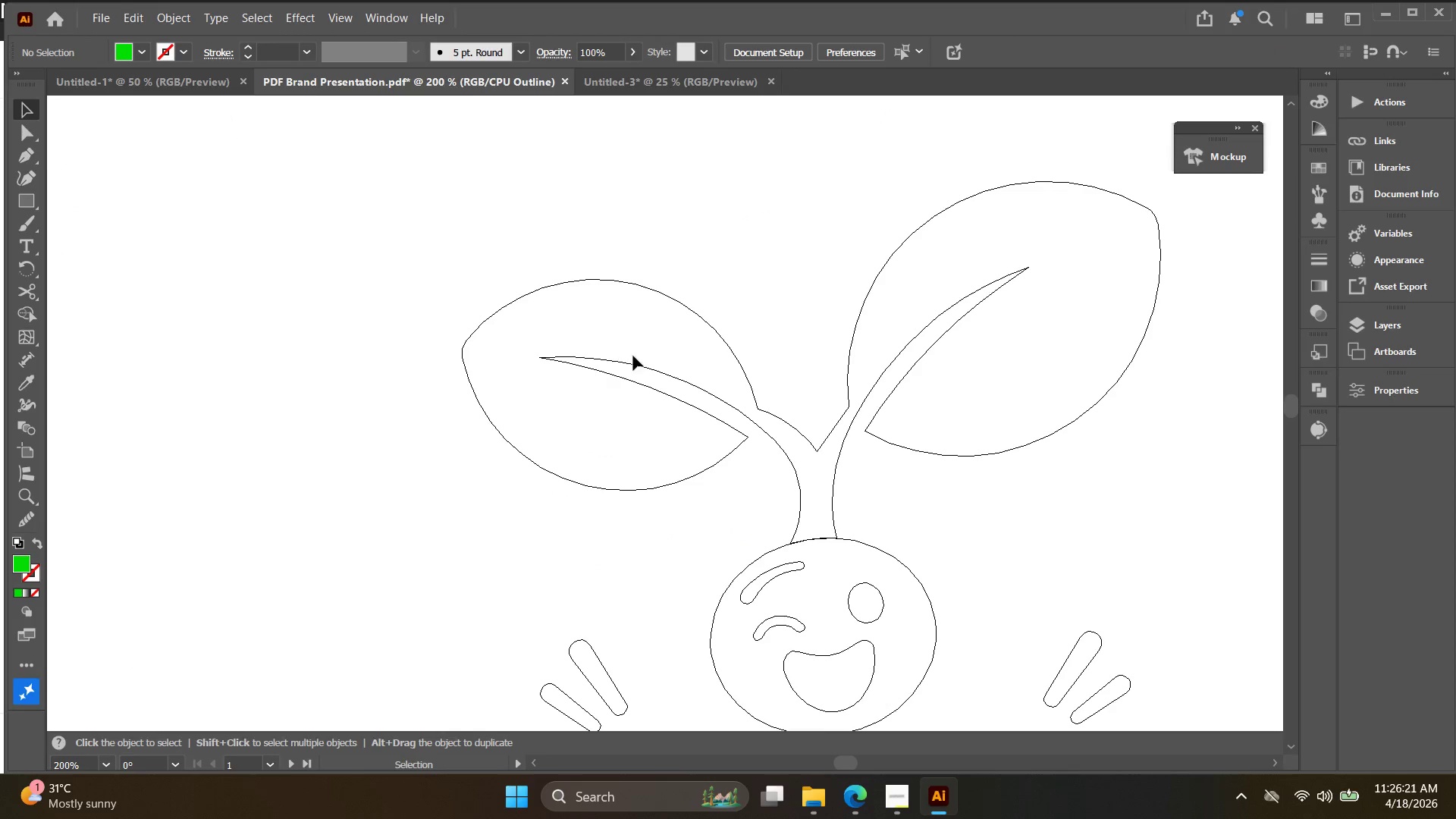 
hold_key(key=Space, duration=0.59)
 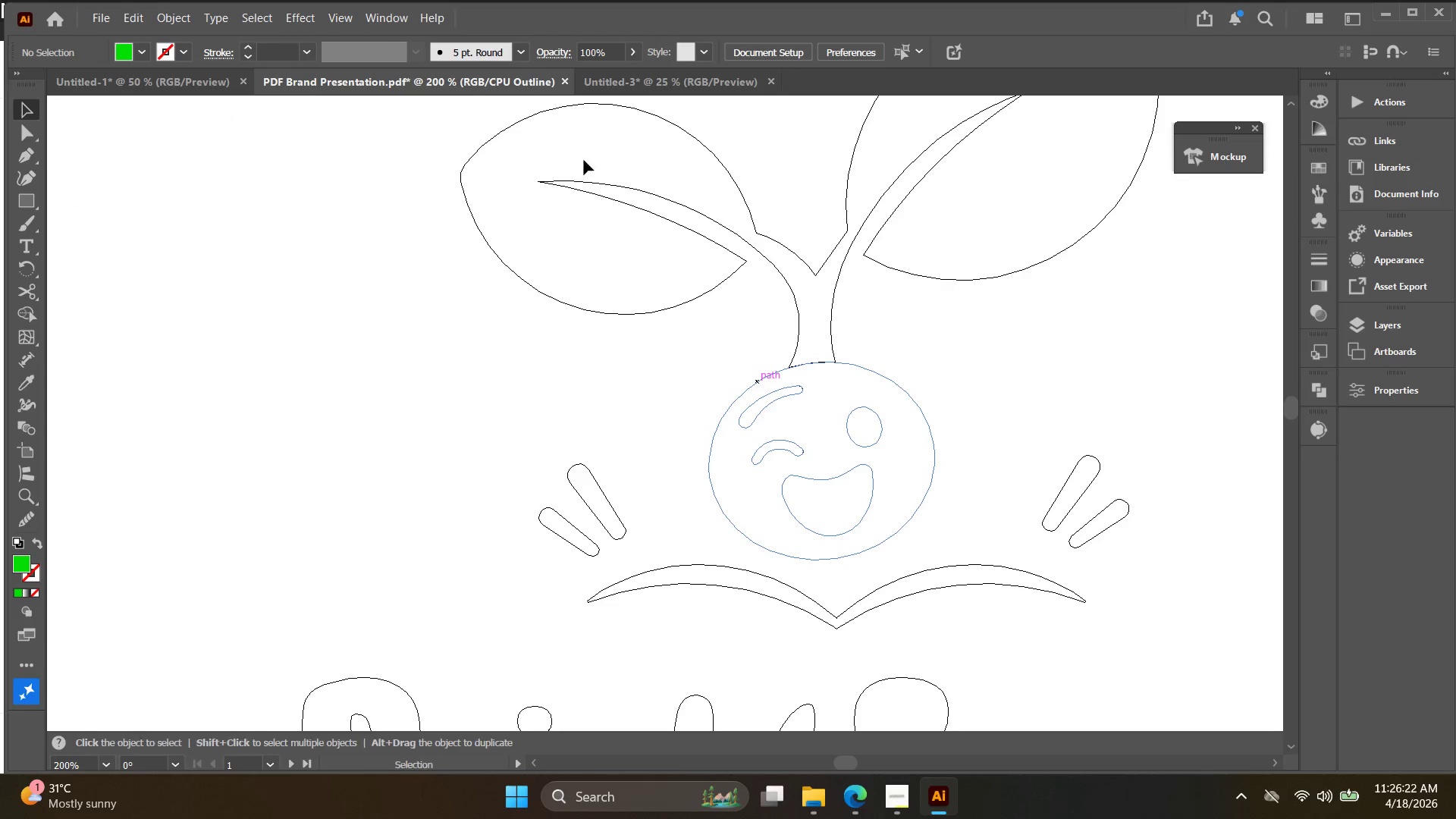 
left_click_drag(start_coordinate=[624, 395], to_coordinate=[701, 267])
 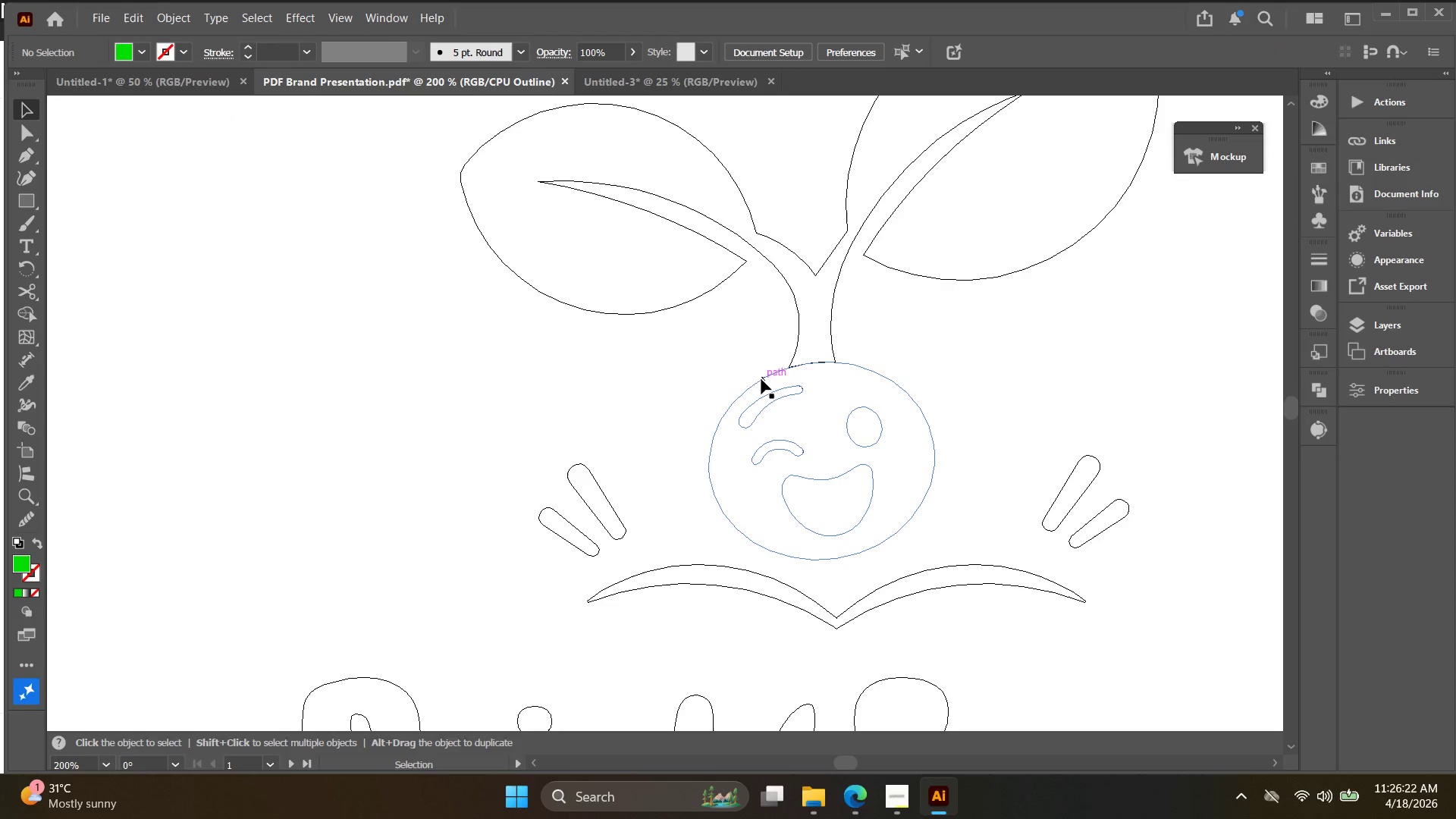 
key(Space)
 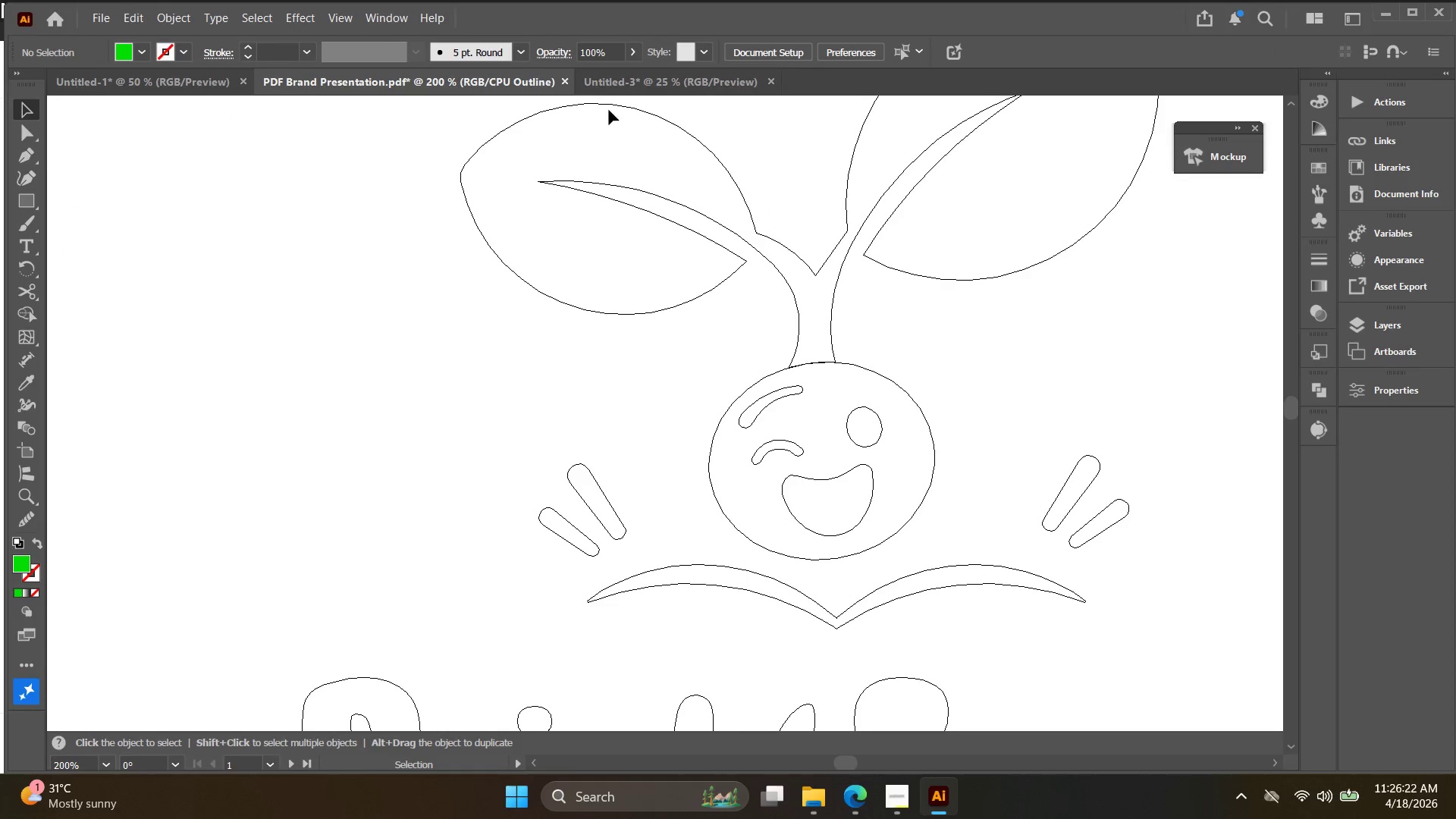 
left_click([617, 90])
 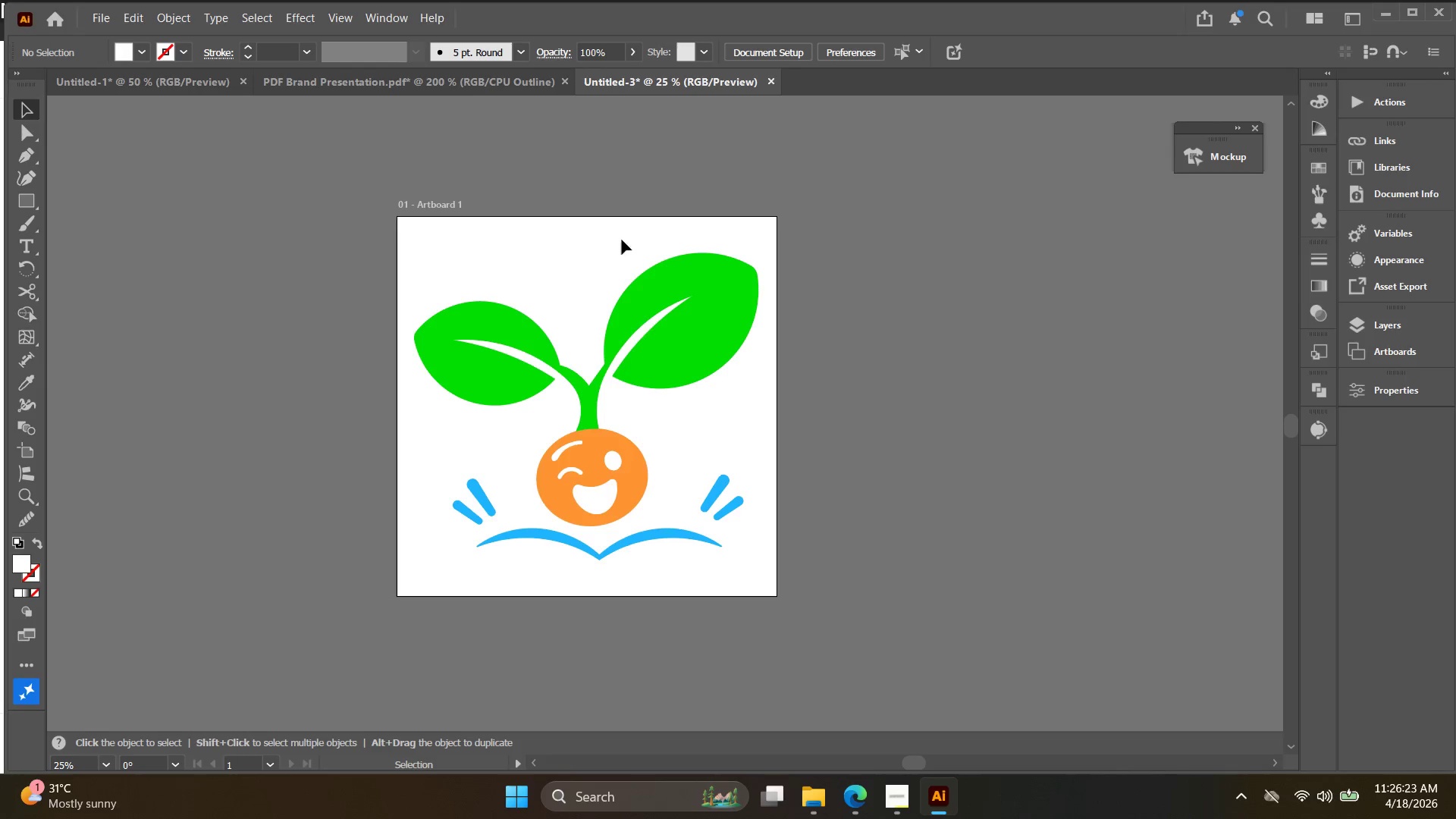 
left_click([651, 336])
 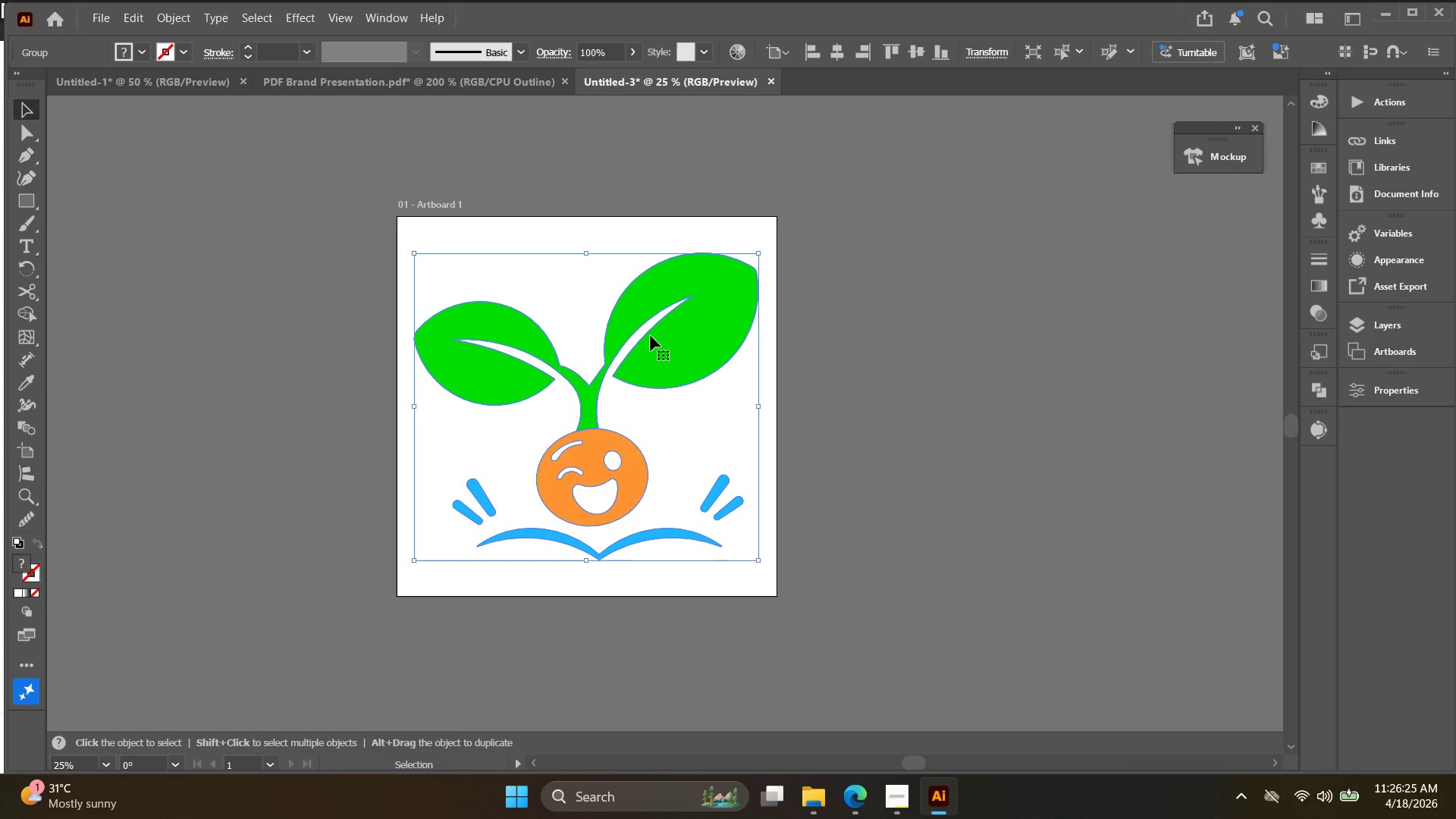 
hold_key(key=AltLeft, duration=0.52)
left_click_drag(start_coordinate=[663, 343], to_coordinate=[1054, 337])
 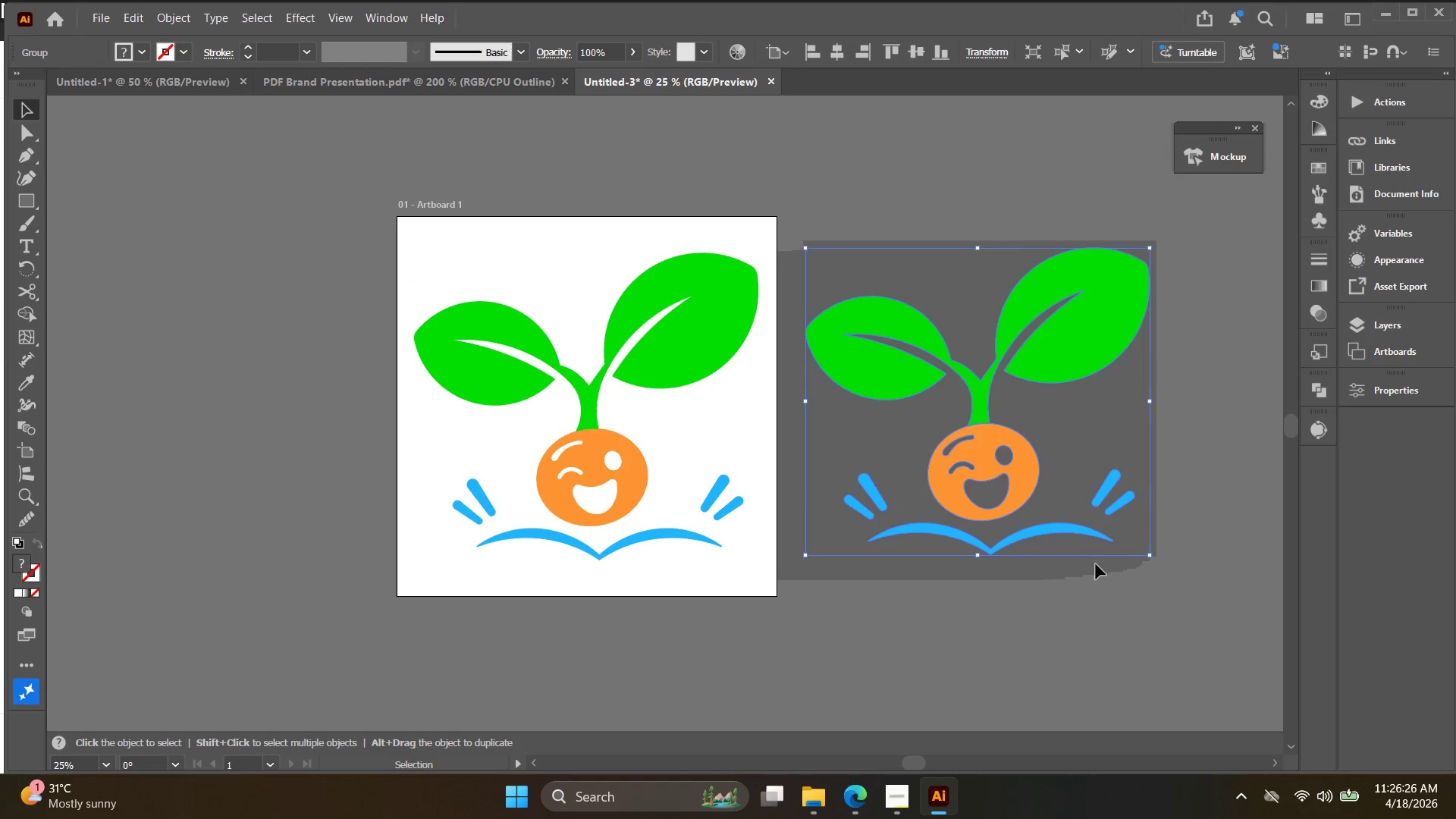 
hold_key(key=Space, duration=0.33)
 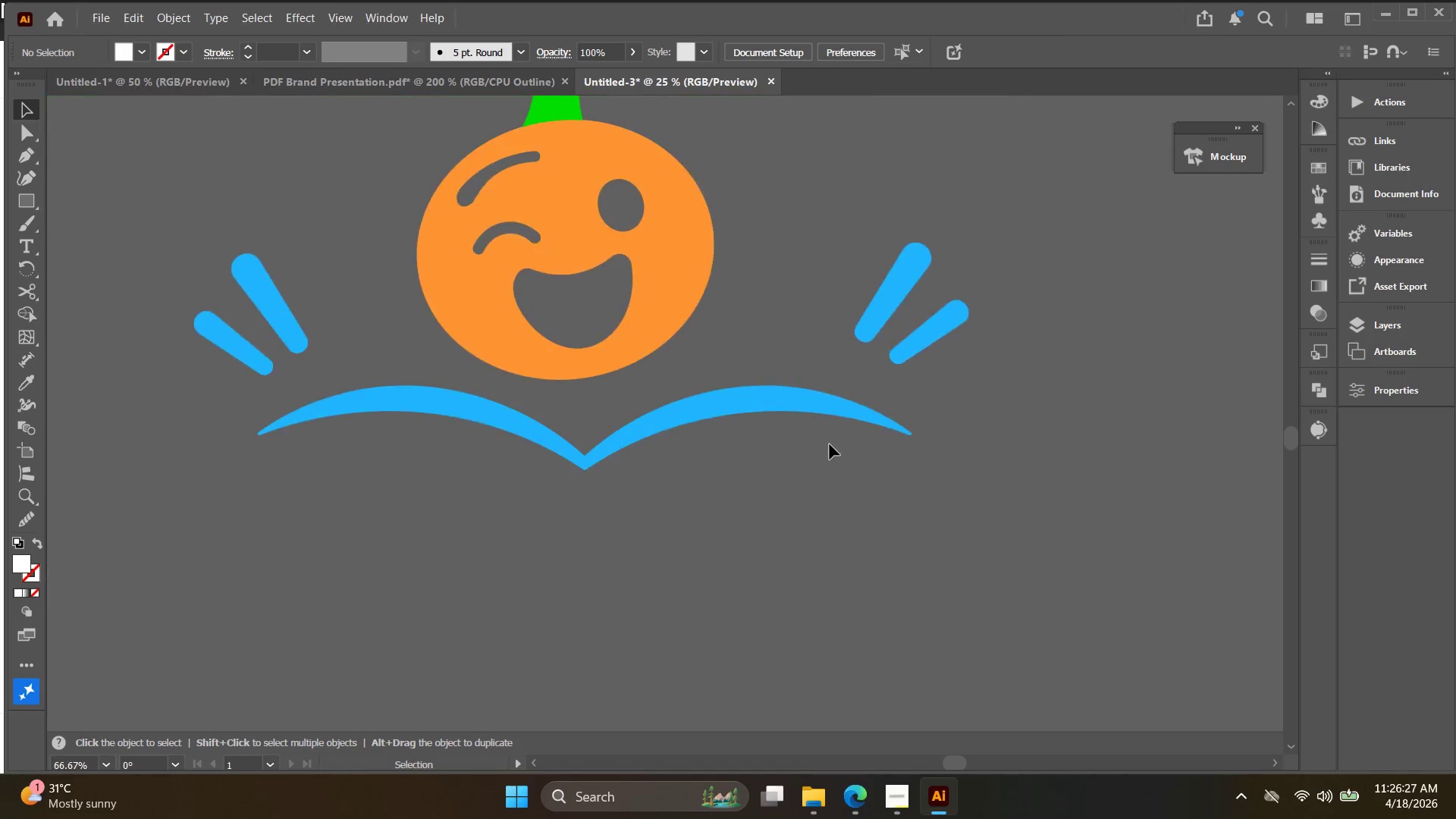 
left_click_drag(start_coordinate=[1119, 618], to_coordinate=[868, 518])
 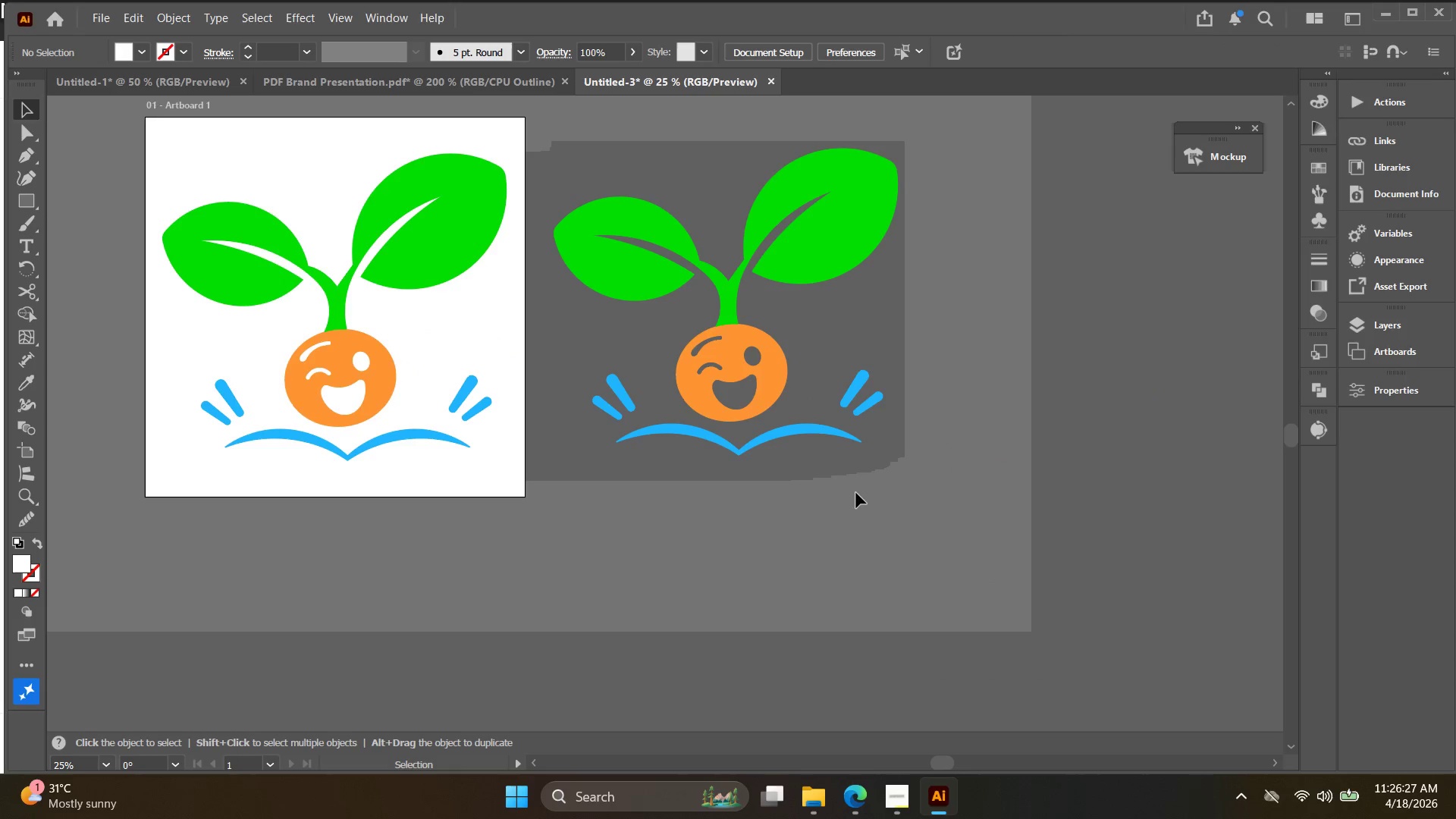 
key(Alt+AltLeft)
 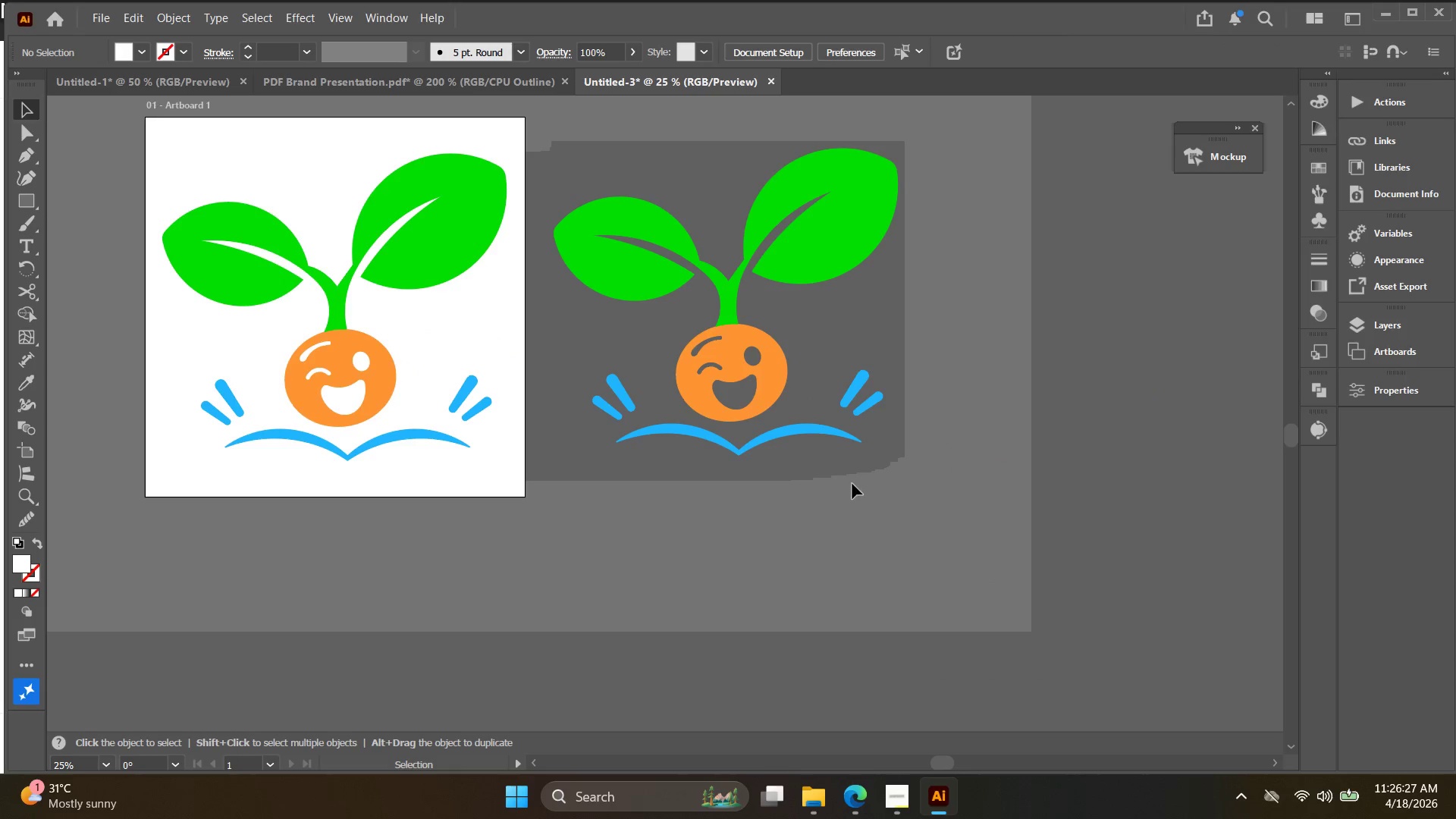 
key(Alt+AltLeft)
 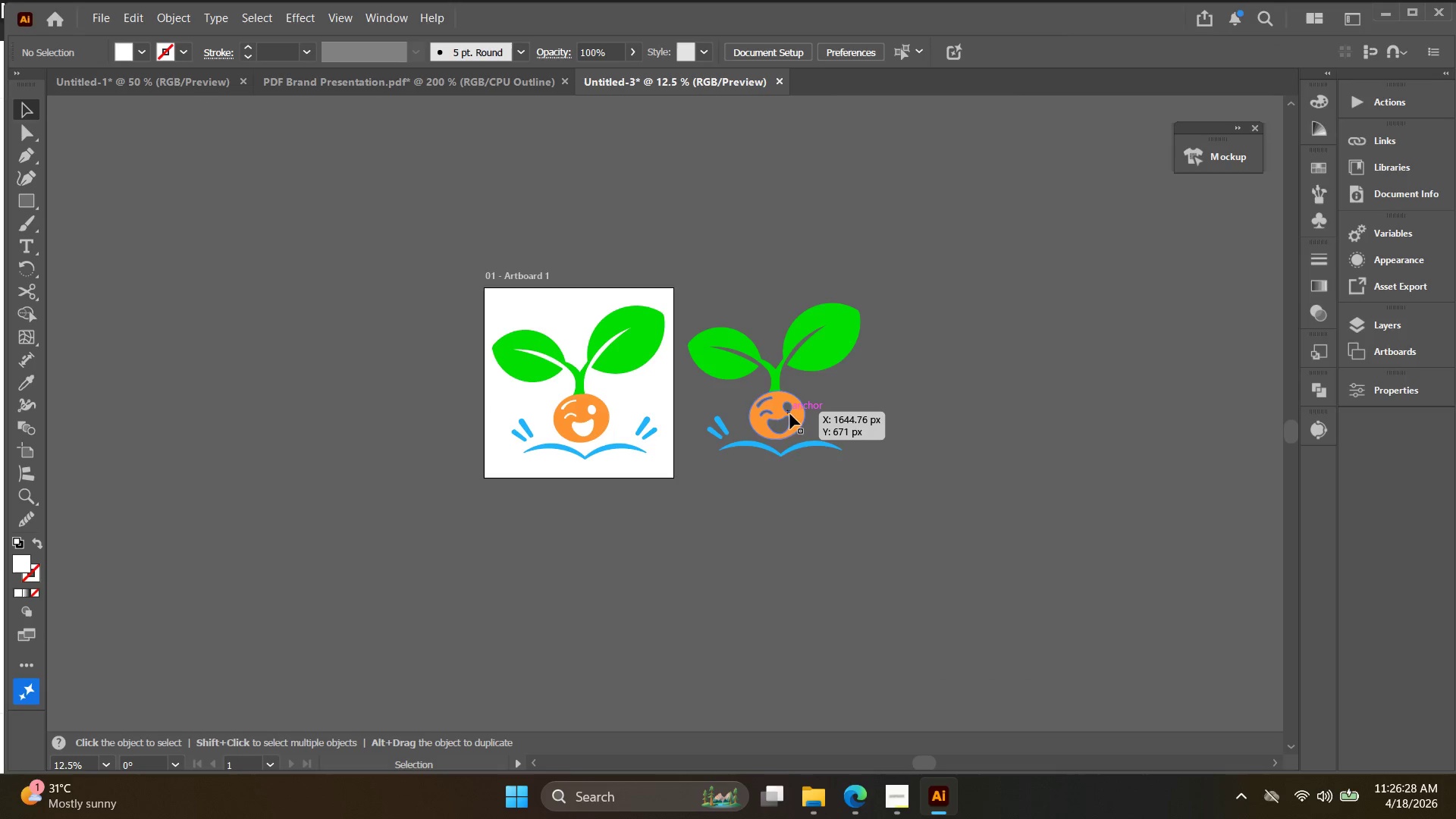 
scroll: coordinate [826, 454], scroll_direction: down, amount: 1.0
 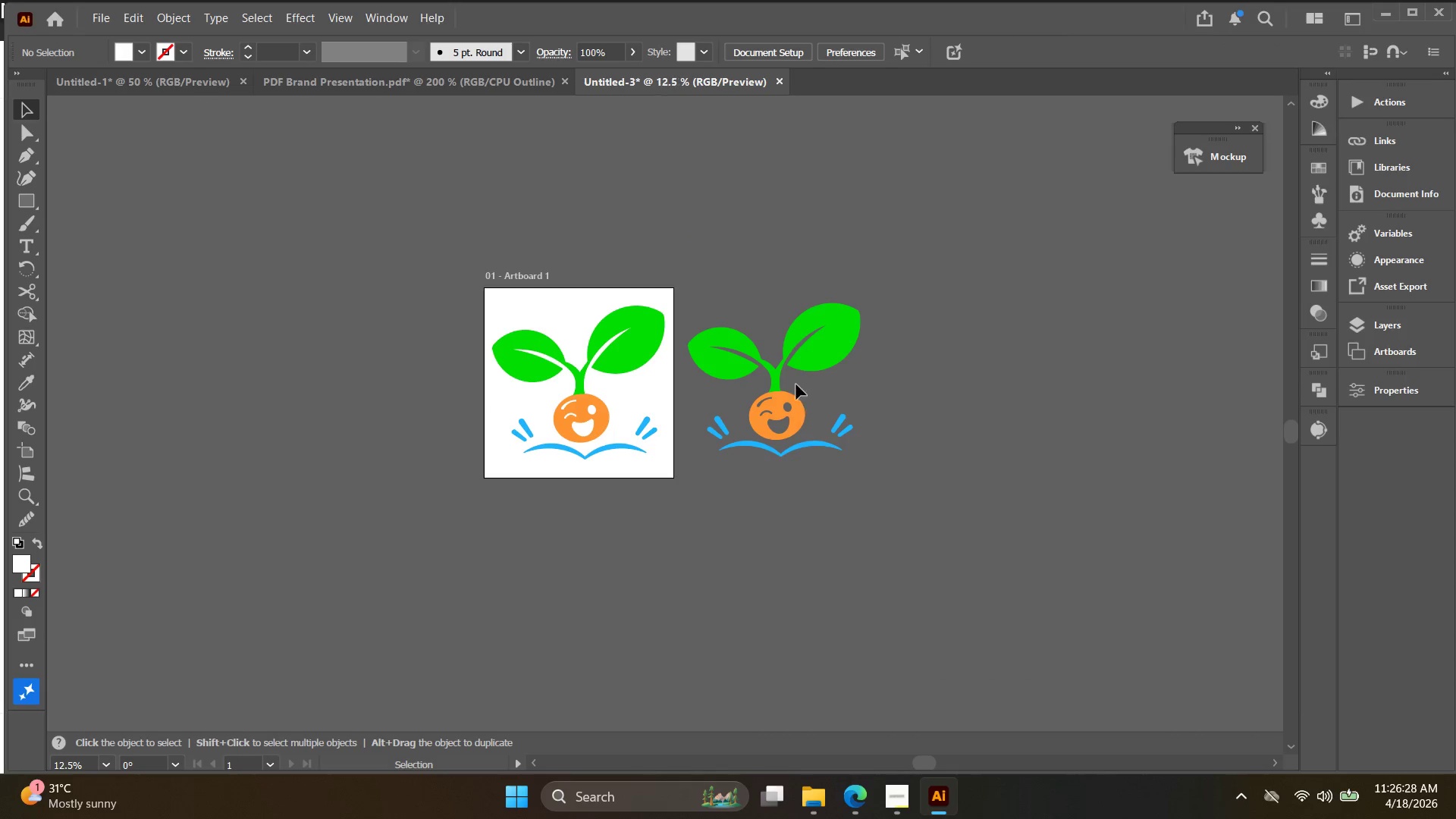 
key(Control+ControlLeft)
 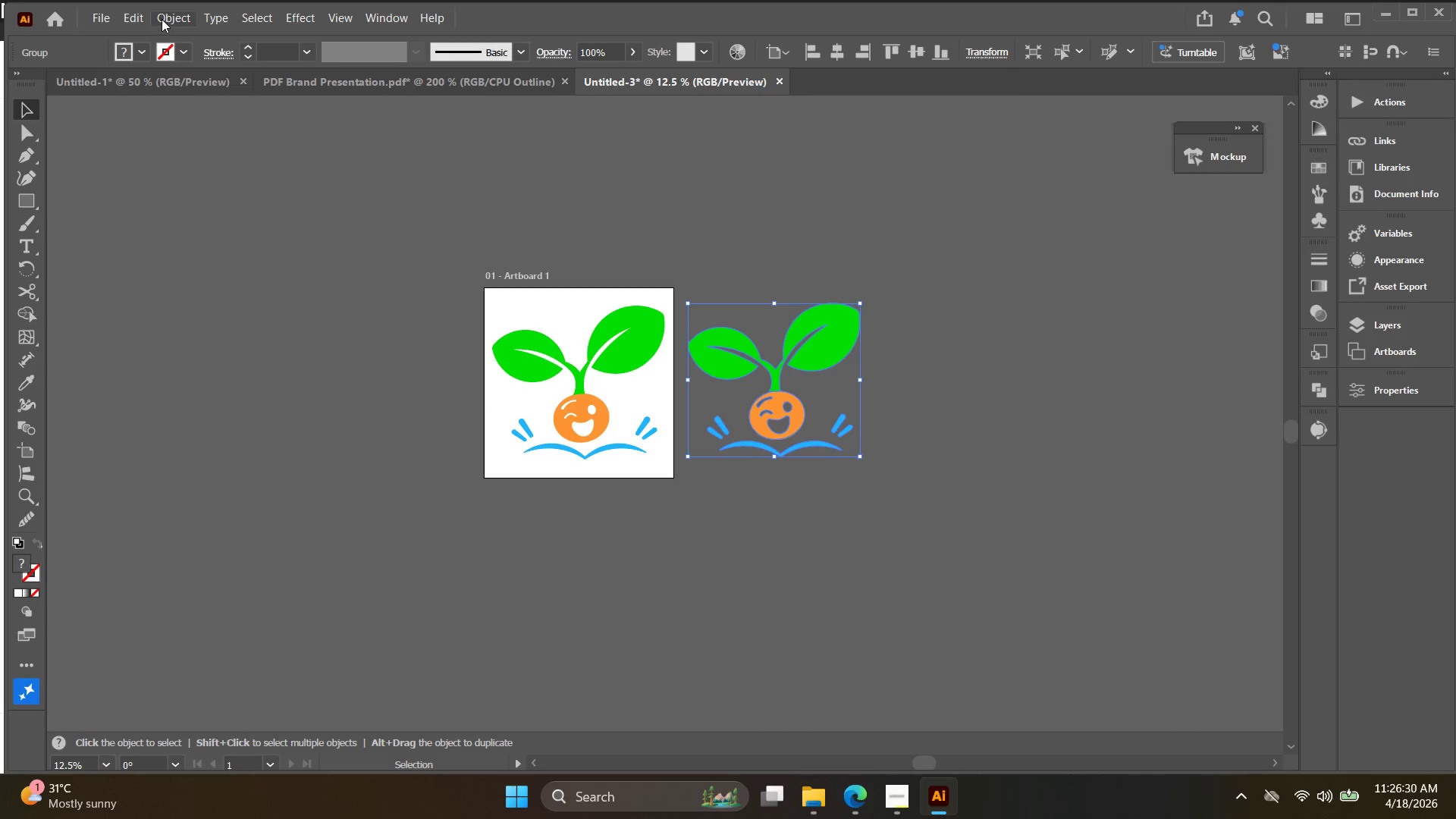 
key(Control+U)
 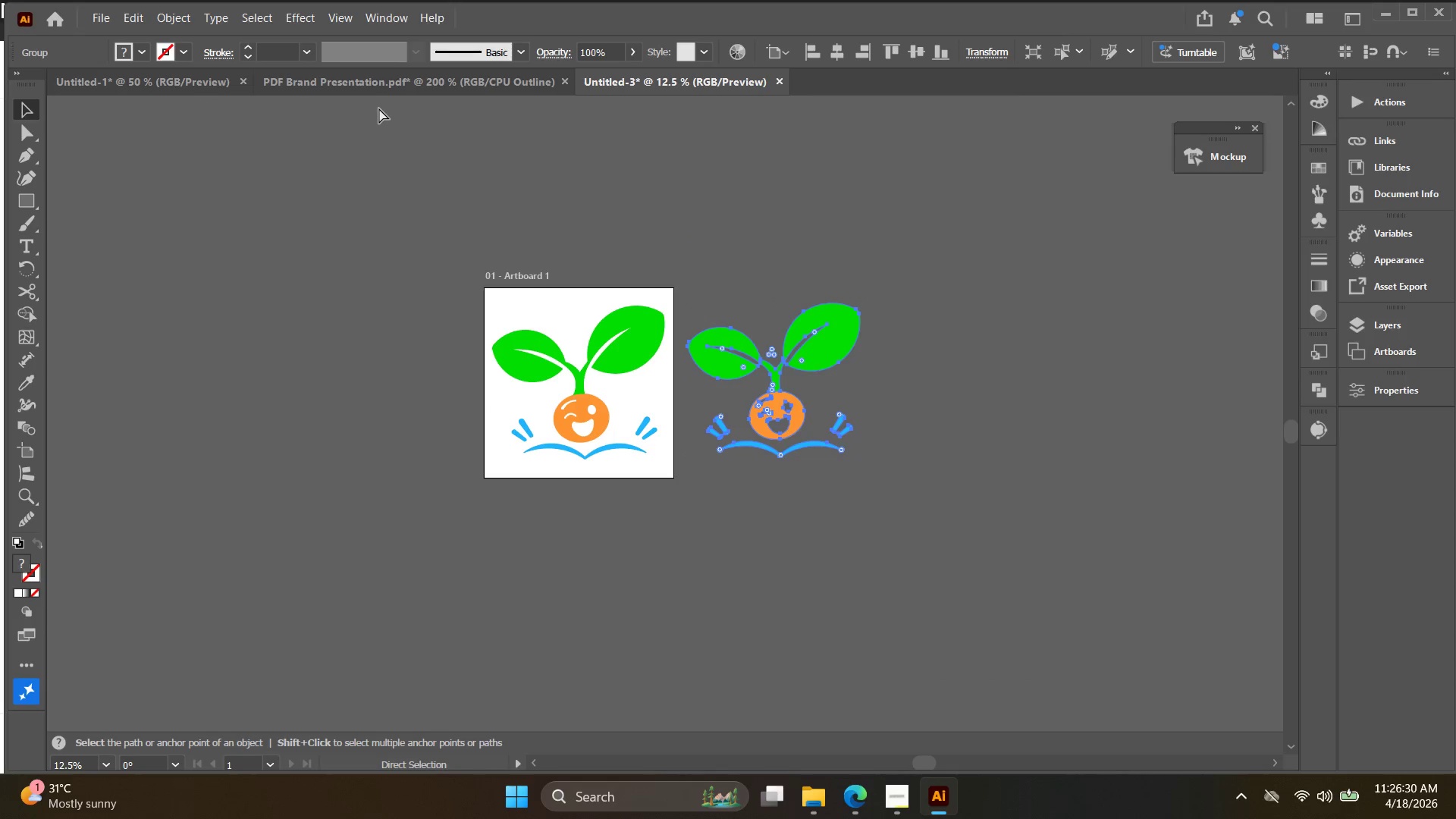 
key(Control+I)
 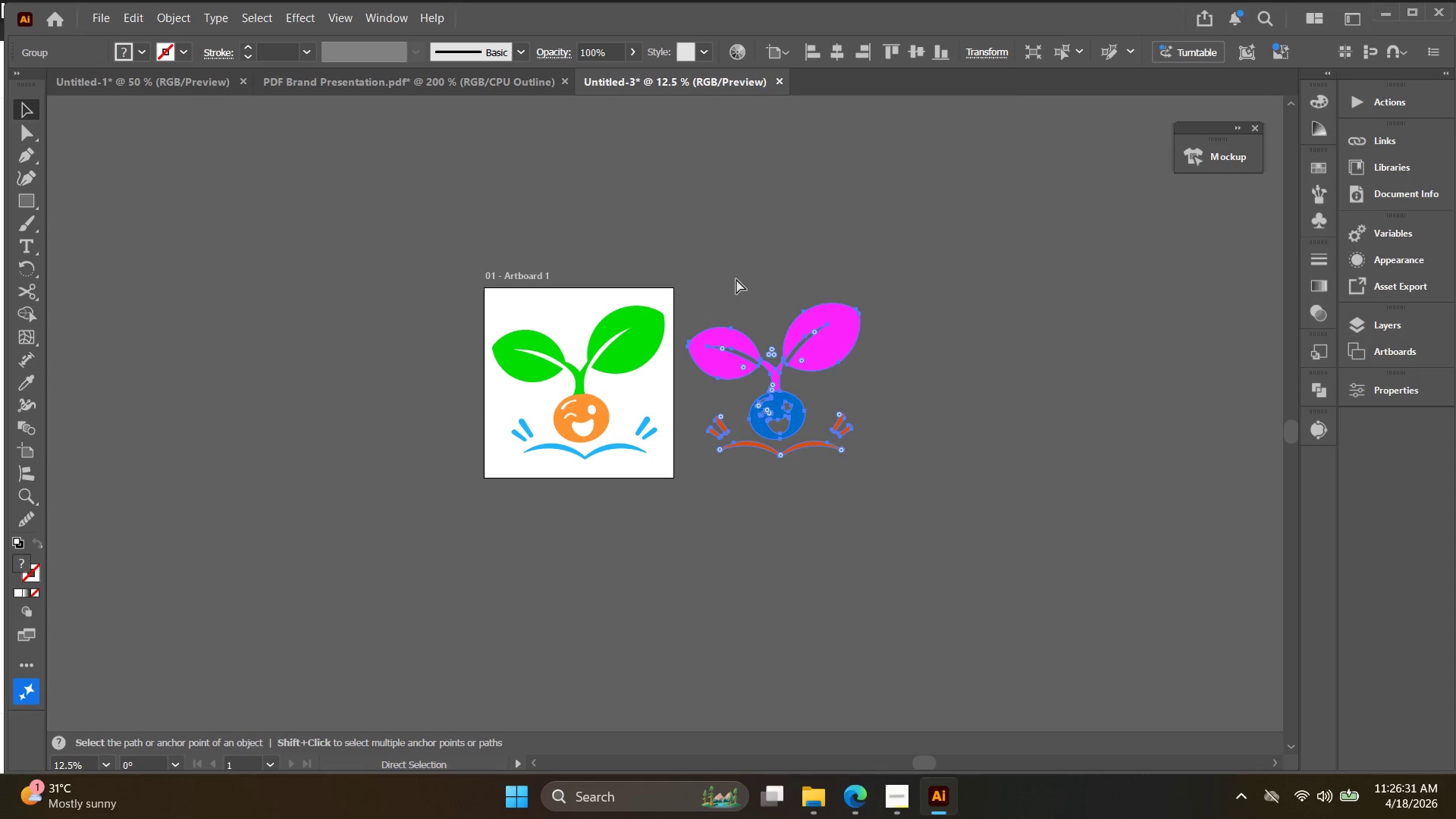 
left_click([1005, 416])
 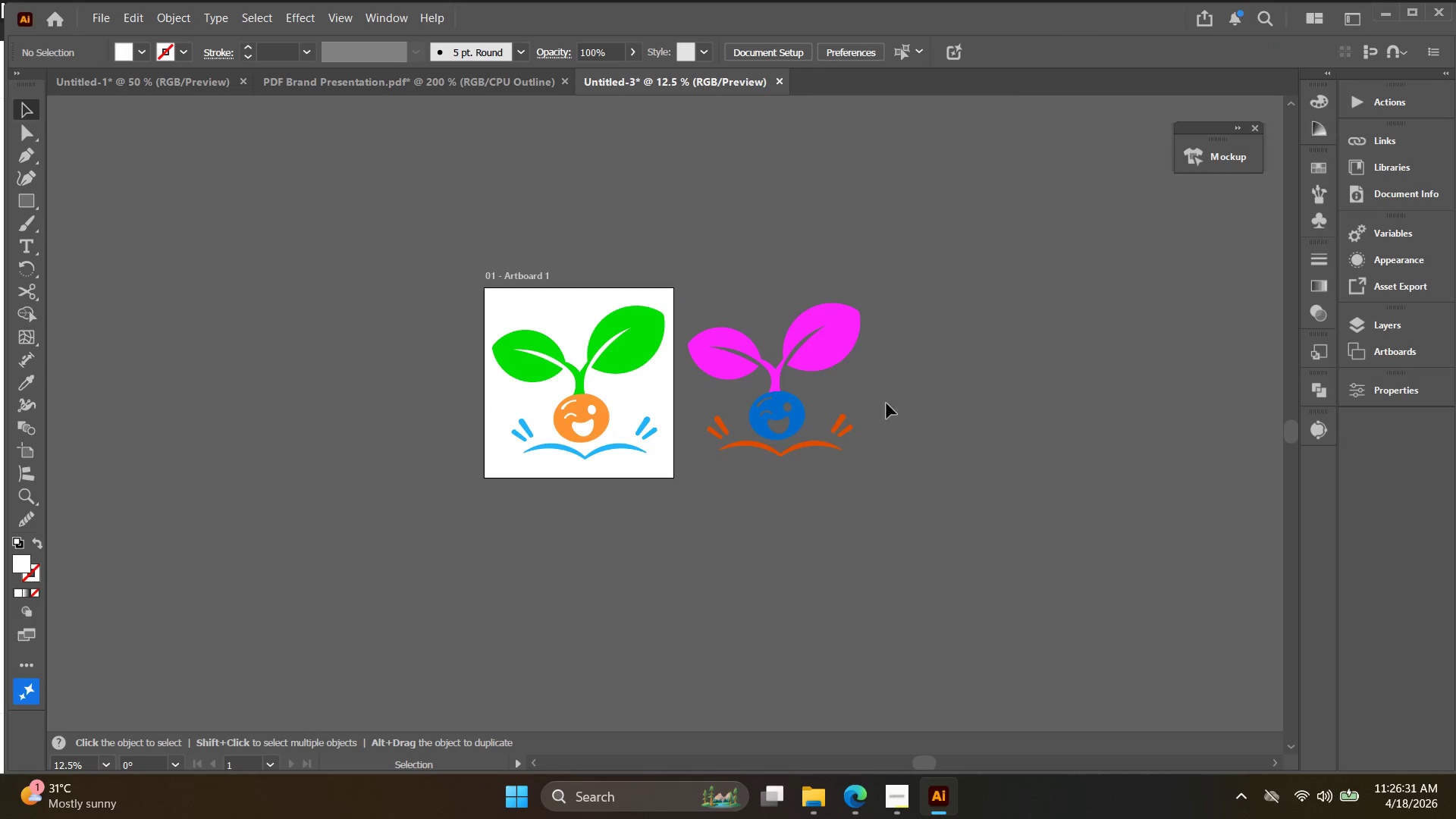 
key(Alt+AltLeft)
 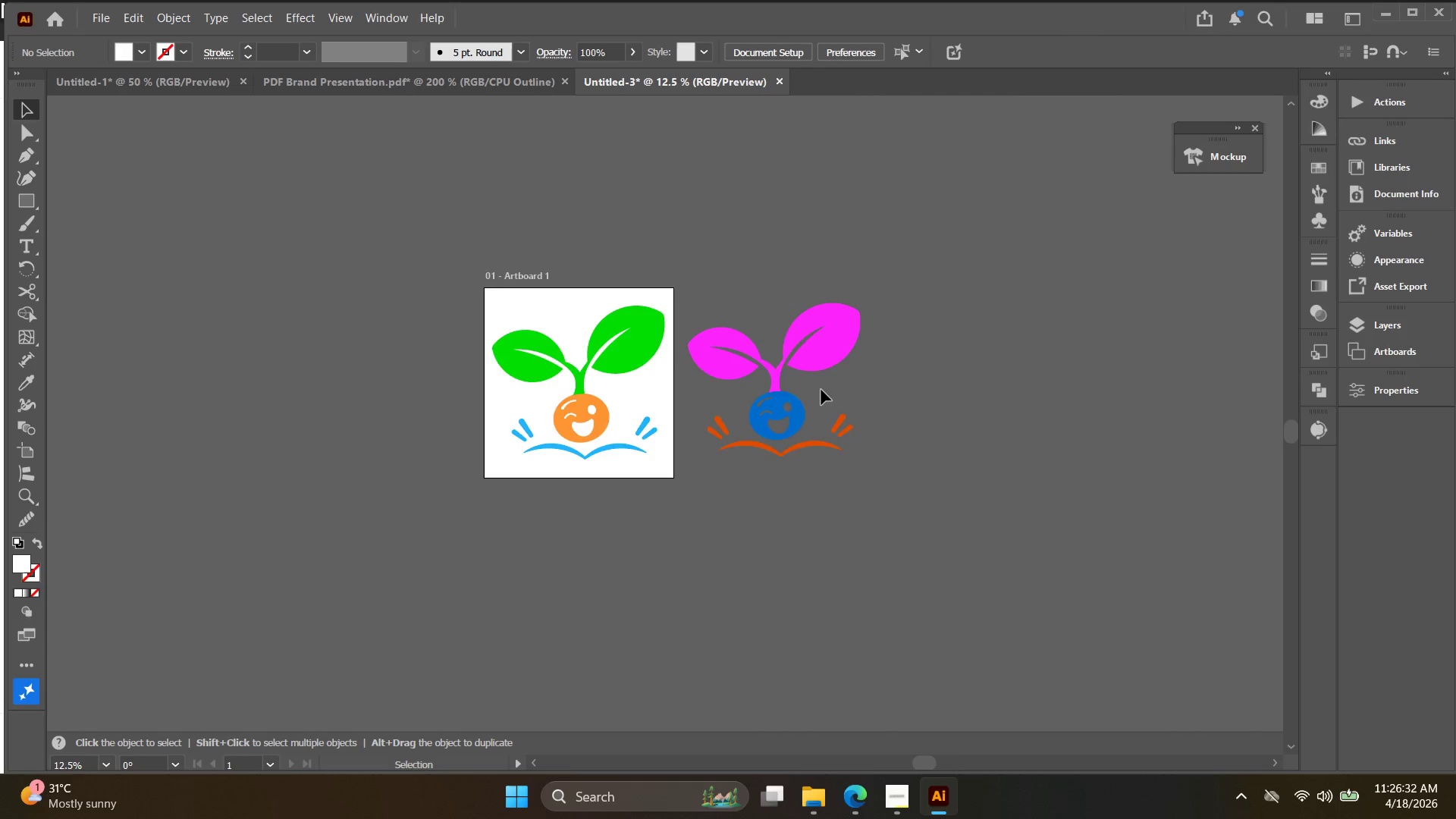 
scroll: coordinate [814, 382], scroll_direction: up, amount: 3.0
 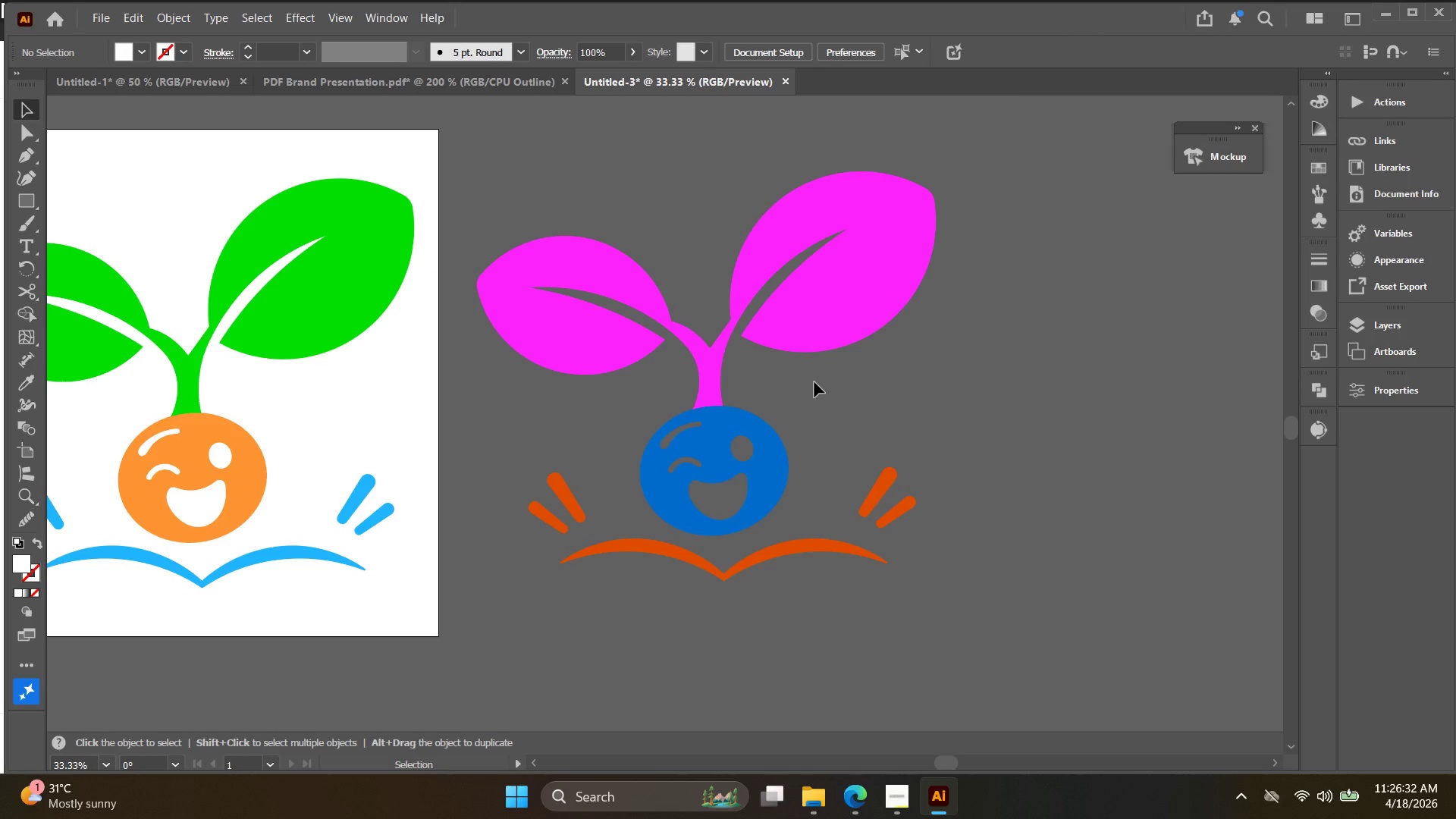 
key(Control+I)
 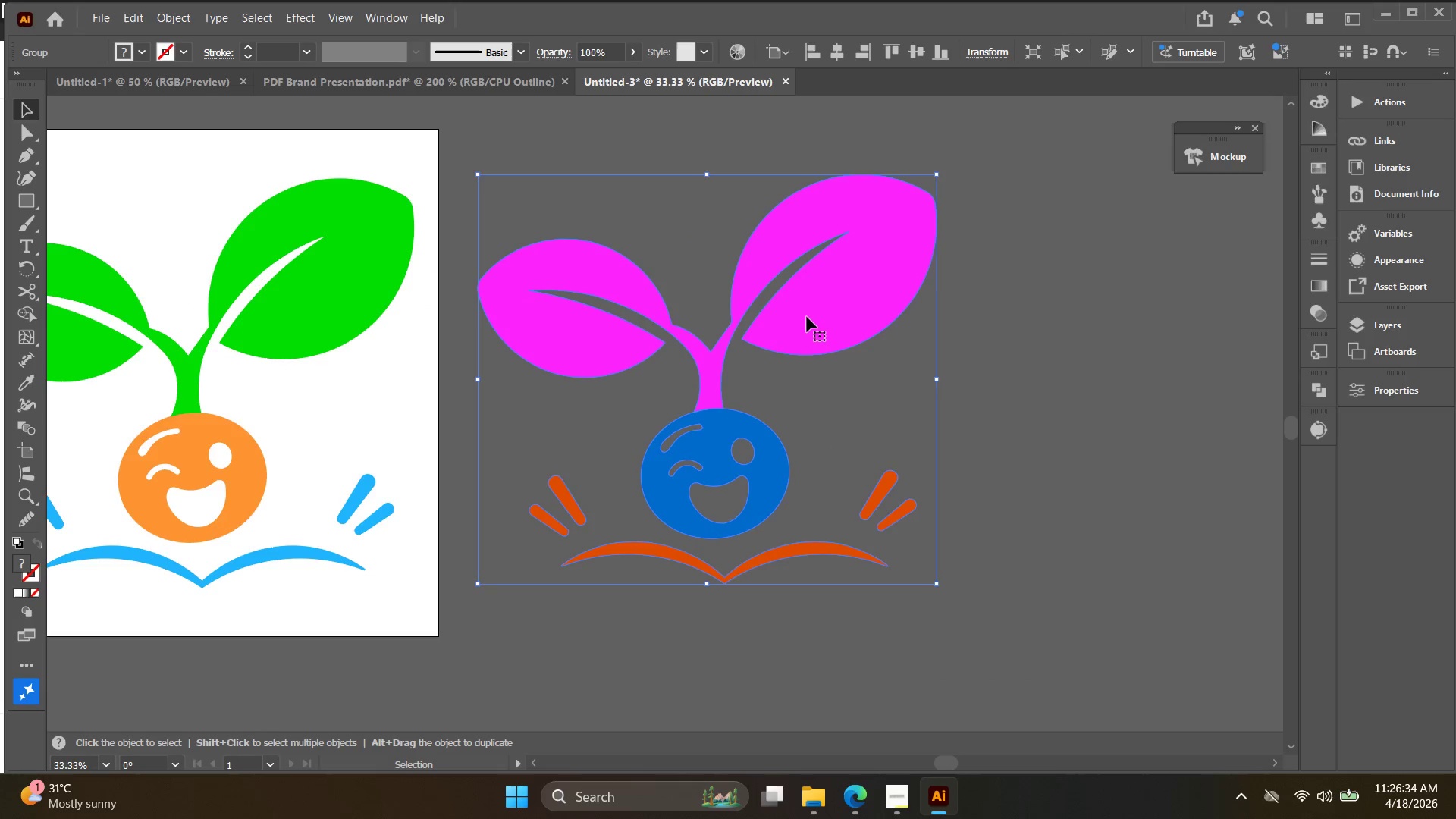 
key(Alt+AltLeft)
 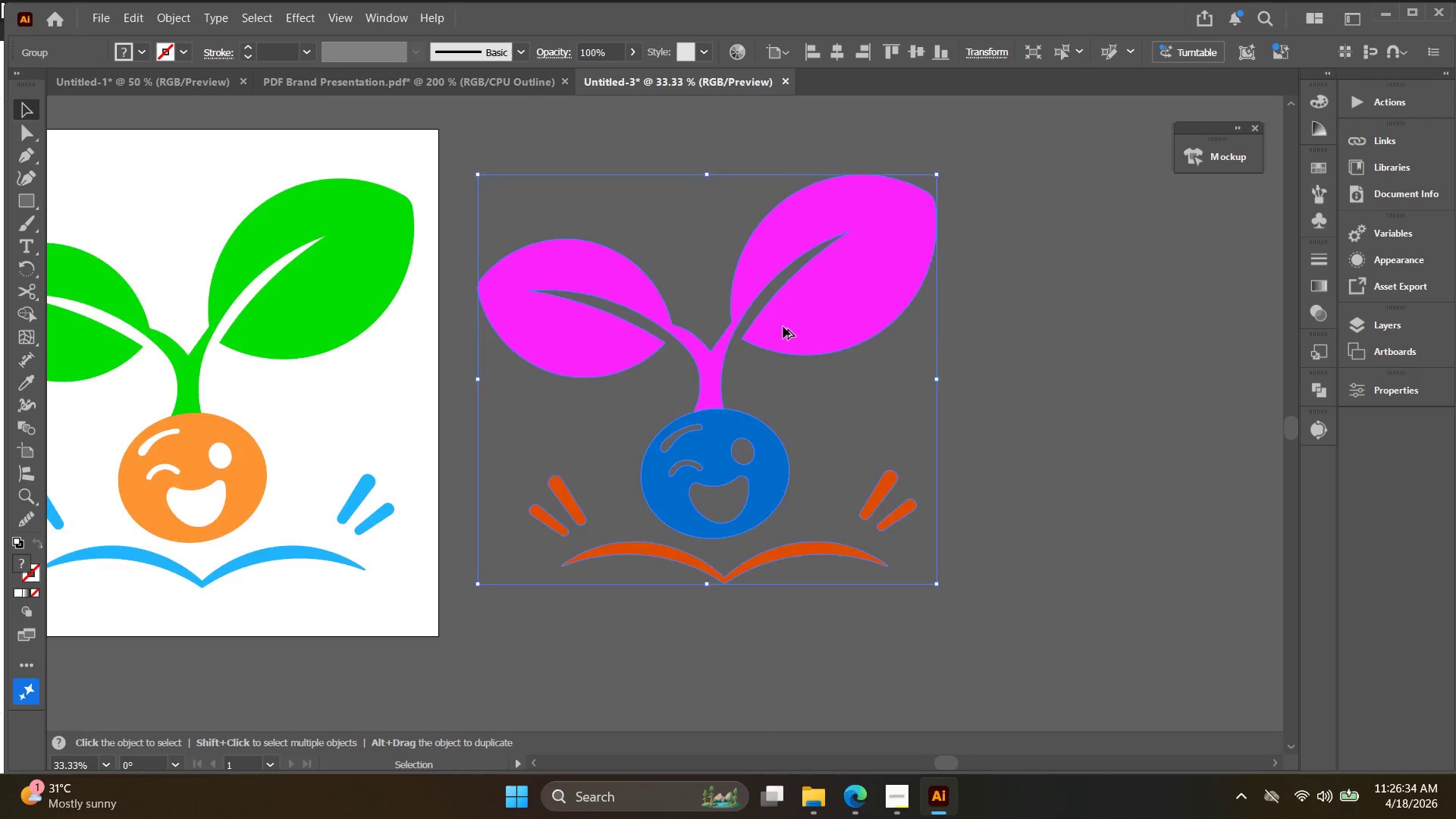 
scroll: coordinate [783, 327], scroll_direction: up, amount: 2.0
 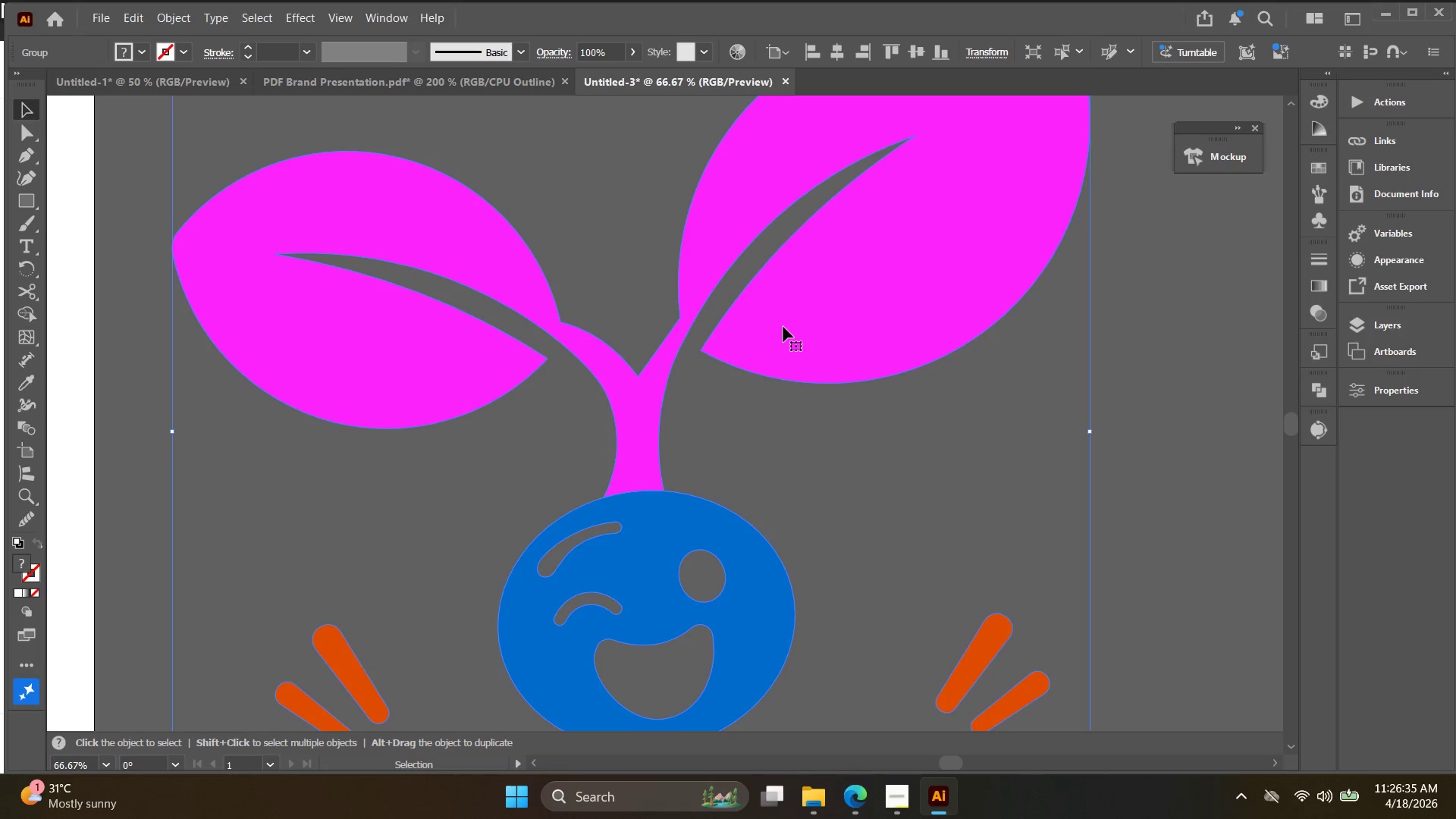 
key(Control+I)
 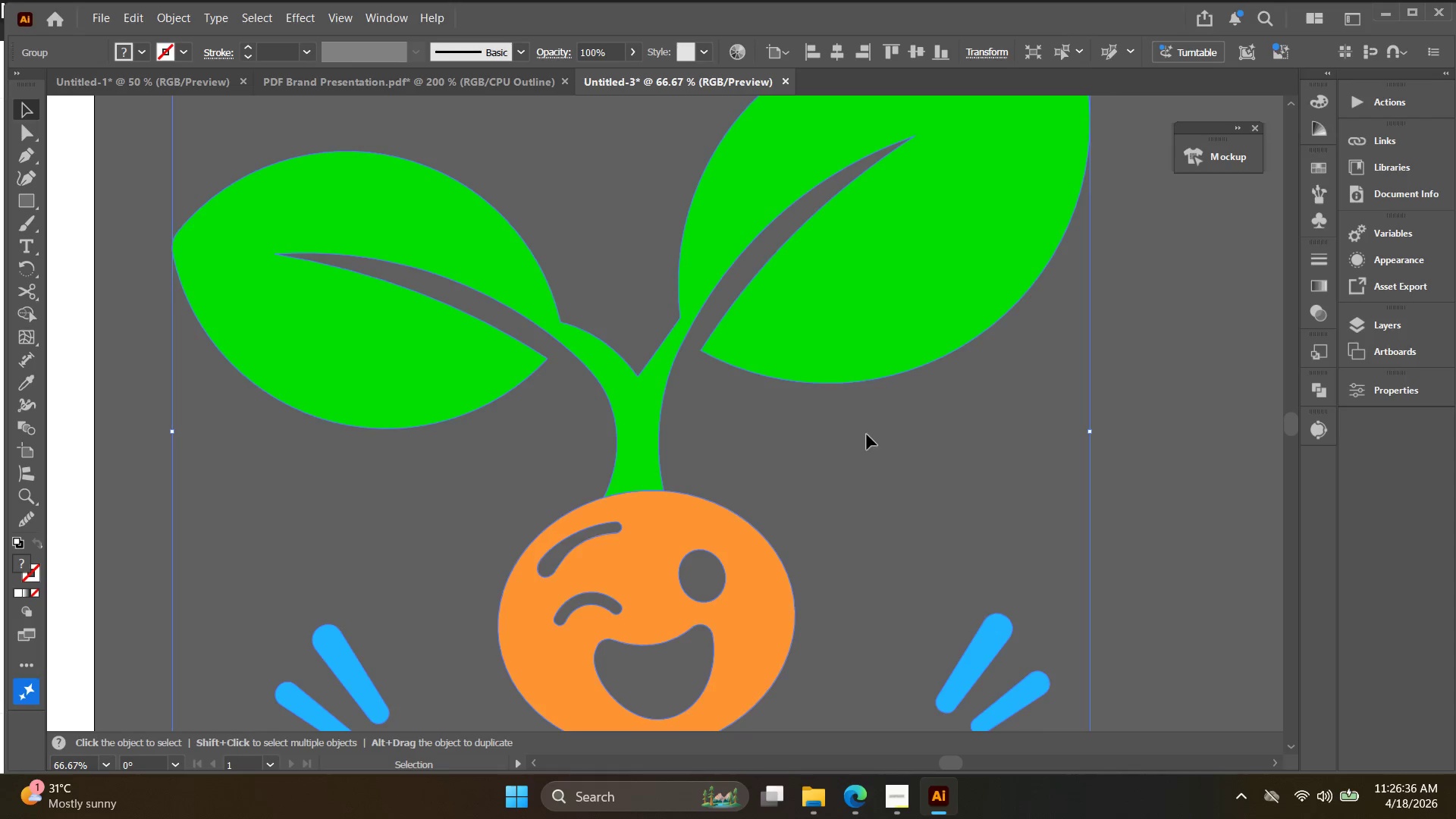 
hold_key(key=Space, duration=0.44)
 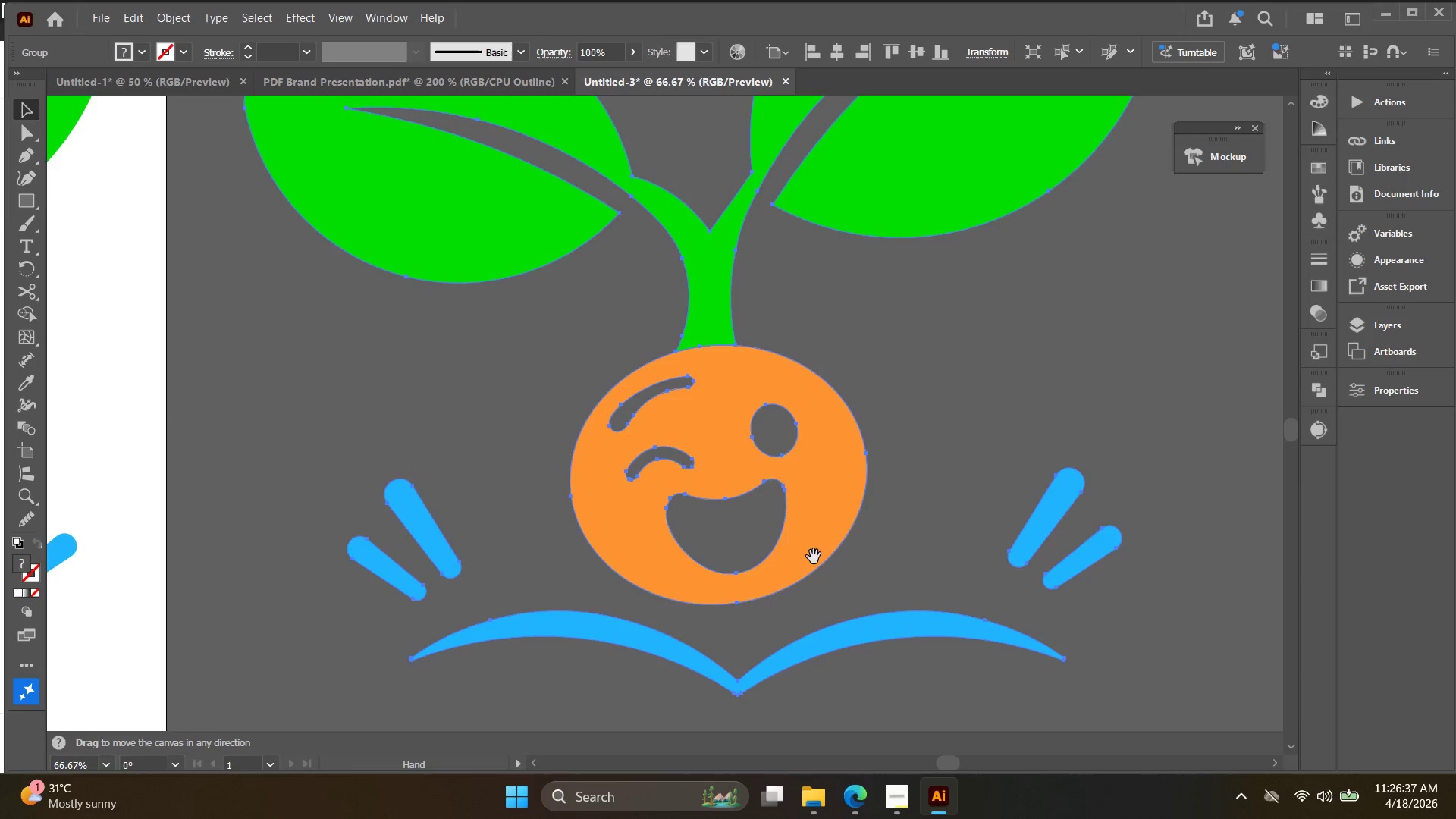 
left_click_drag(start_coordinate=[829, 446], to_coordinate=[901, 300])
 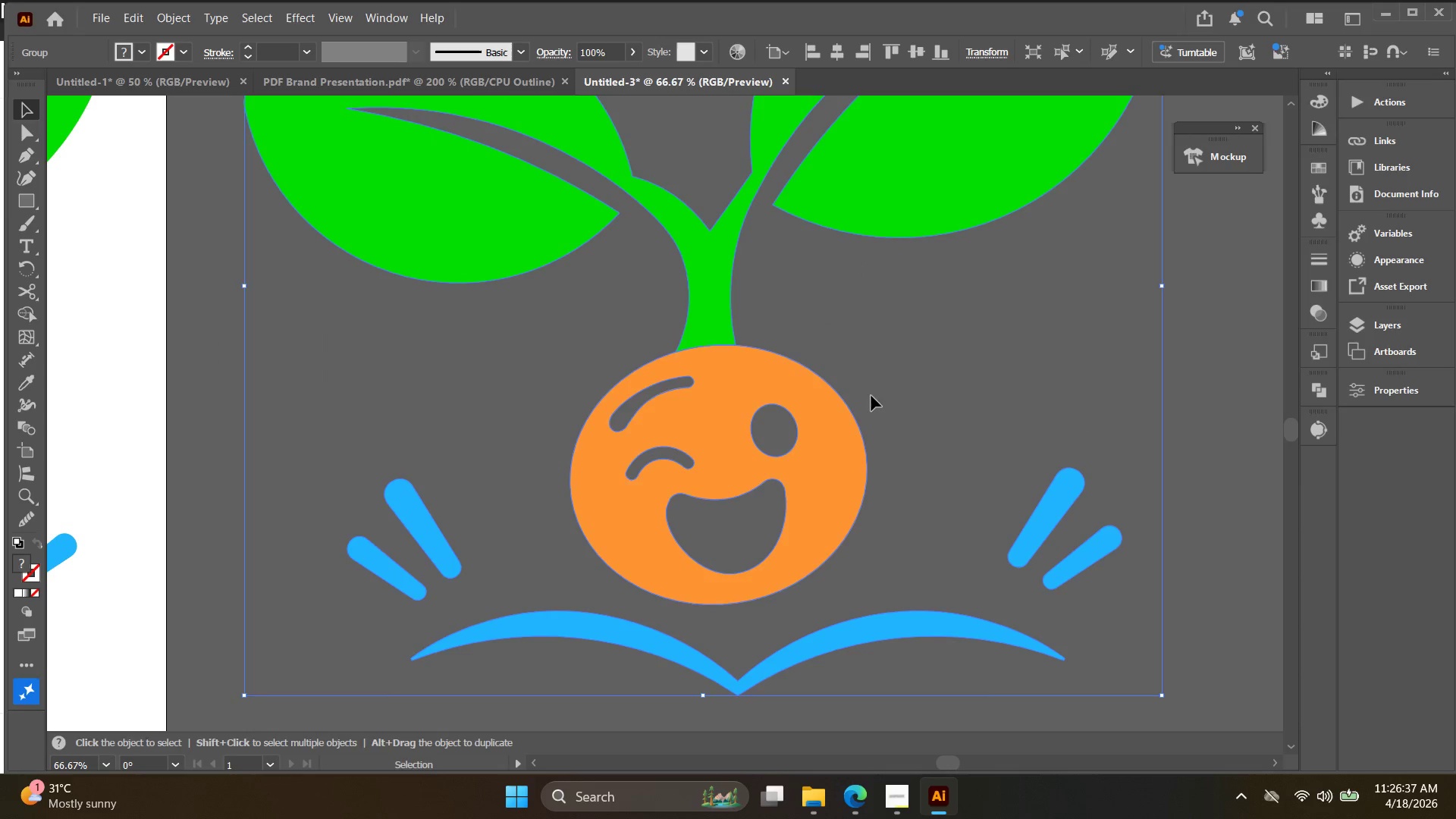 
hold_key(key=Space, duration=0.42)
 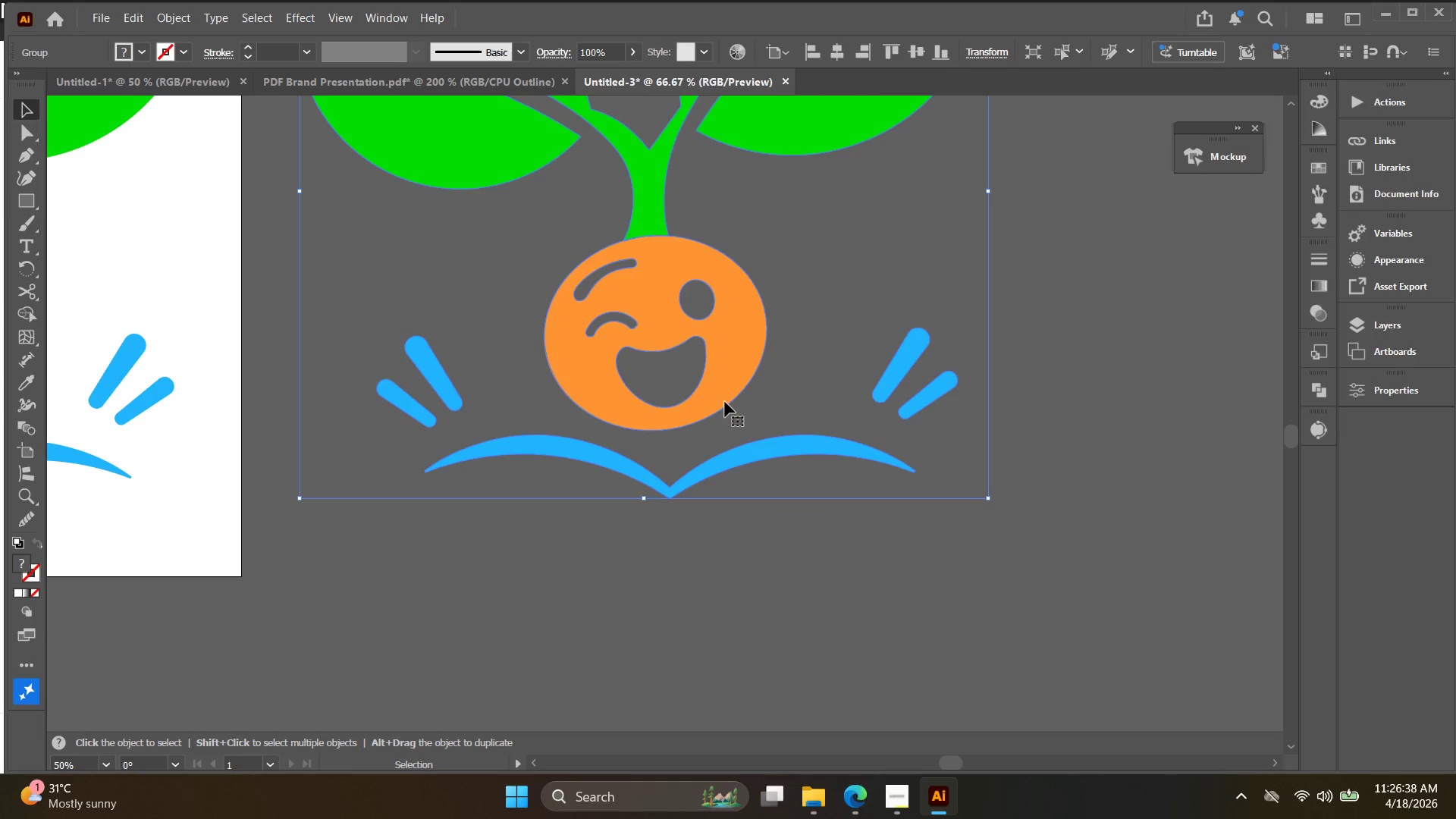 
left_click_drag(start_coordinate=[812, 557], to_coordinate=[725, 391])
 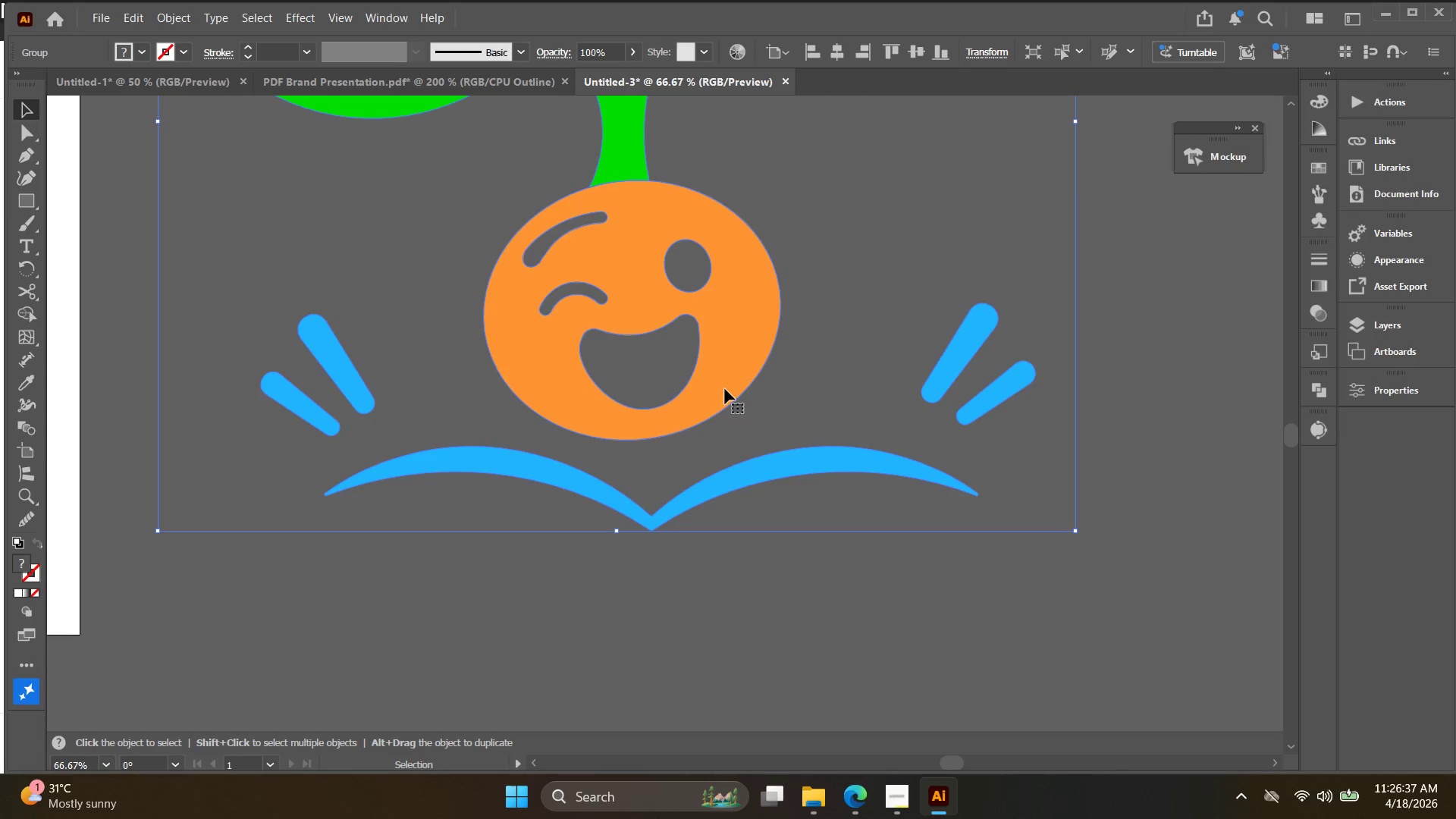 
key(Alt+AltLeft)
 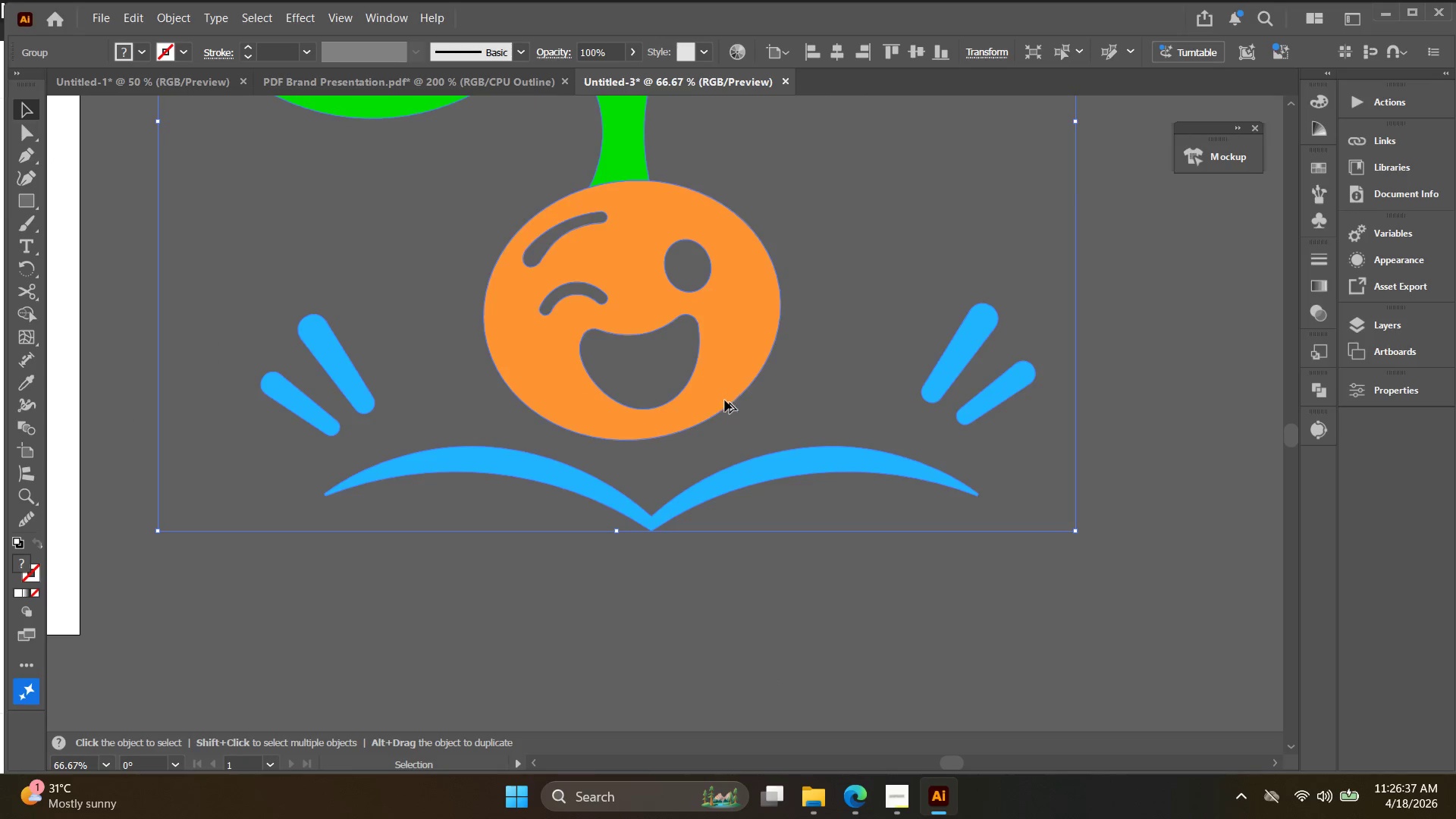 
left_click_drag(start_coordinate=[725, 402], to_coordinate=[855, 399])
 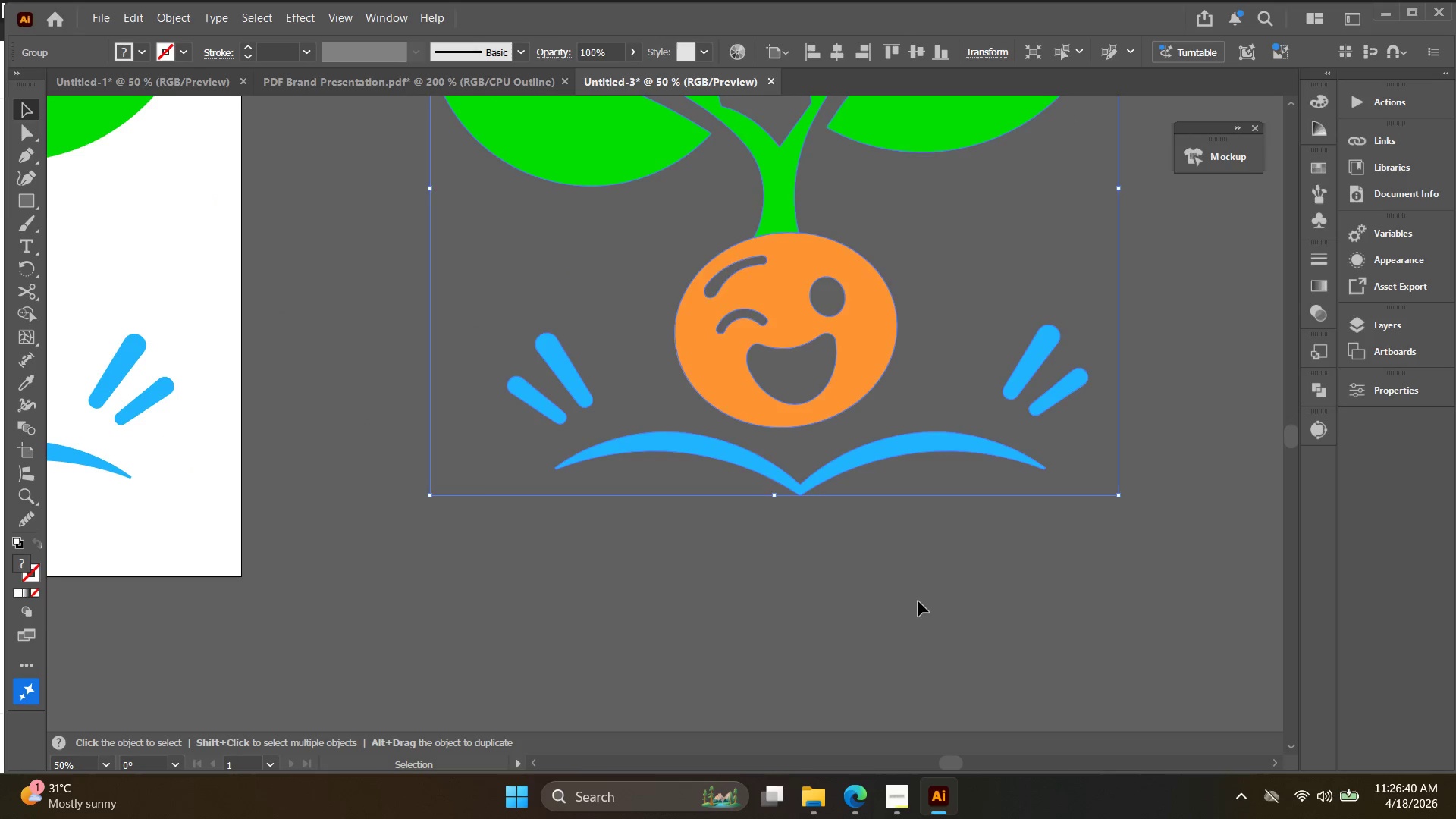 
scroll: coordinate [725, 401], scroll_direction: down, amount: 1.0
 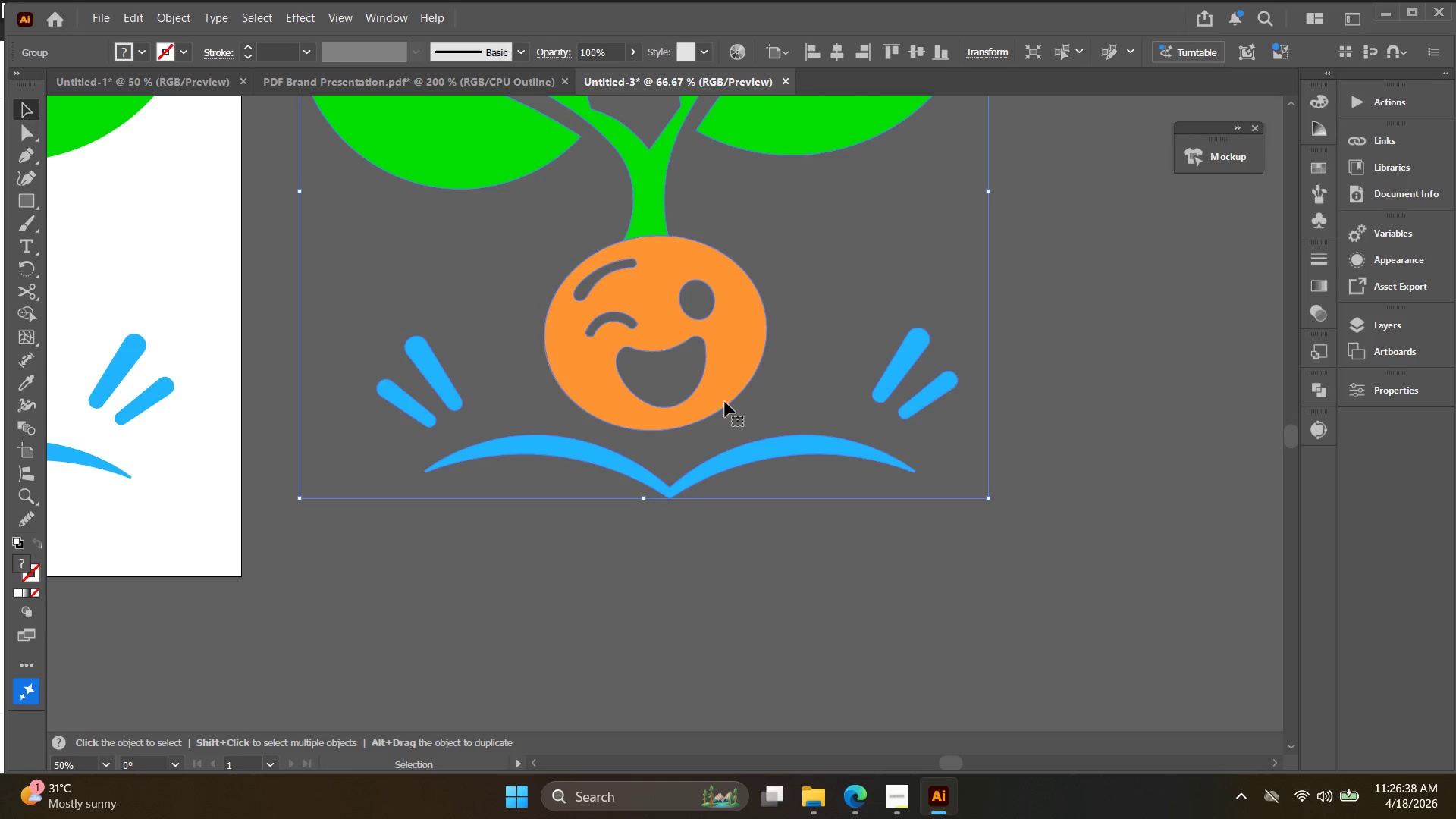 
double_click([918, 601])
 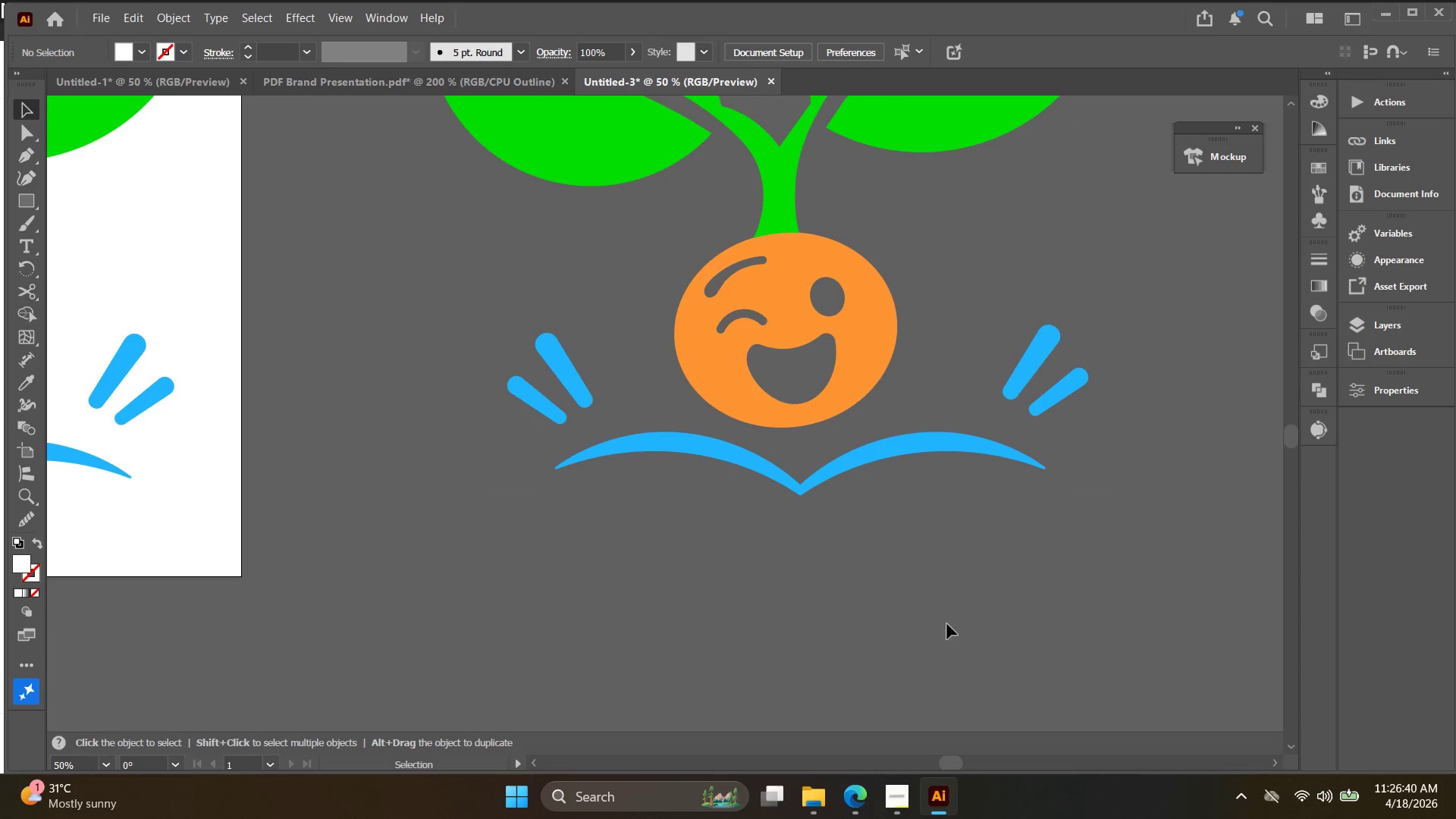 
left_click_drag(start_coordinate=[969, 649], to_coordinate=[722, 378])